 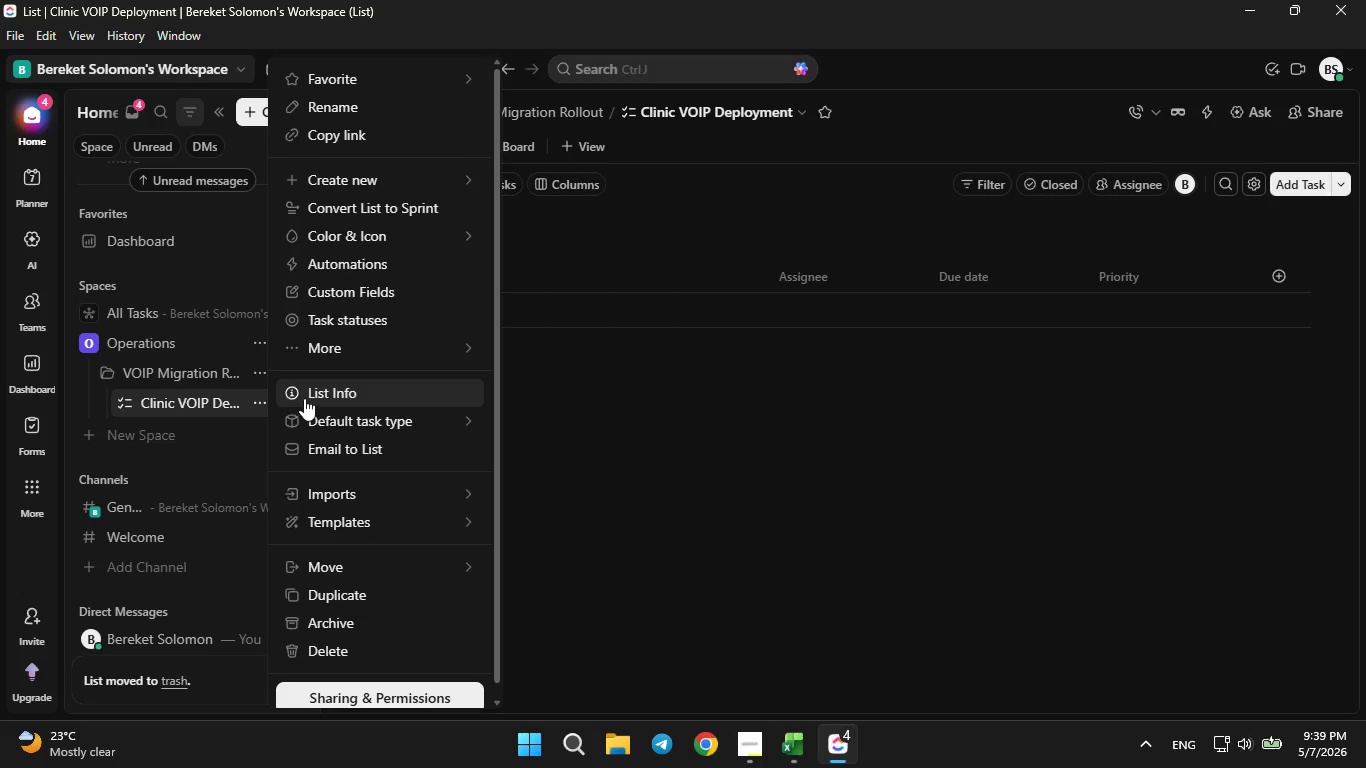 
left_click([390, 290])
 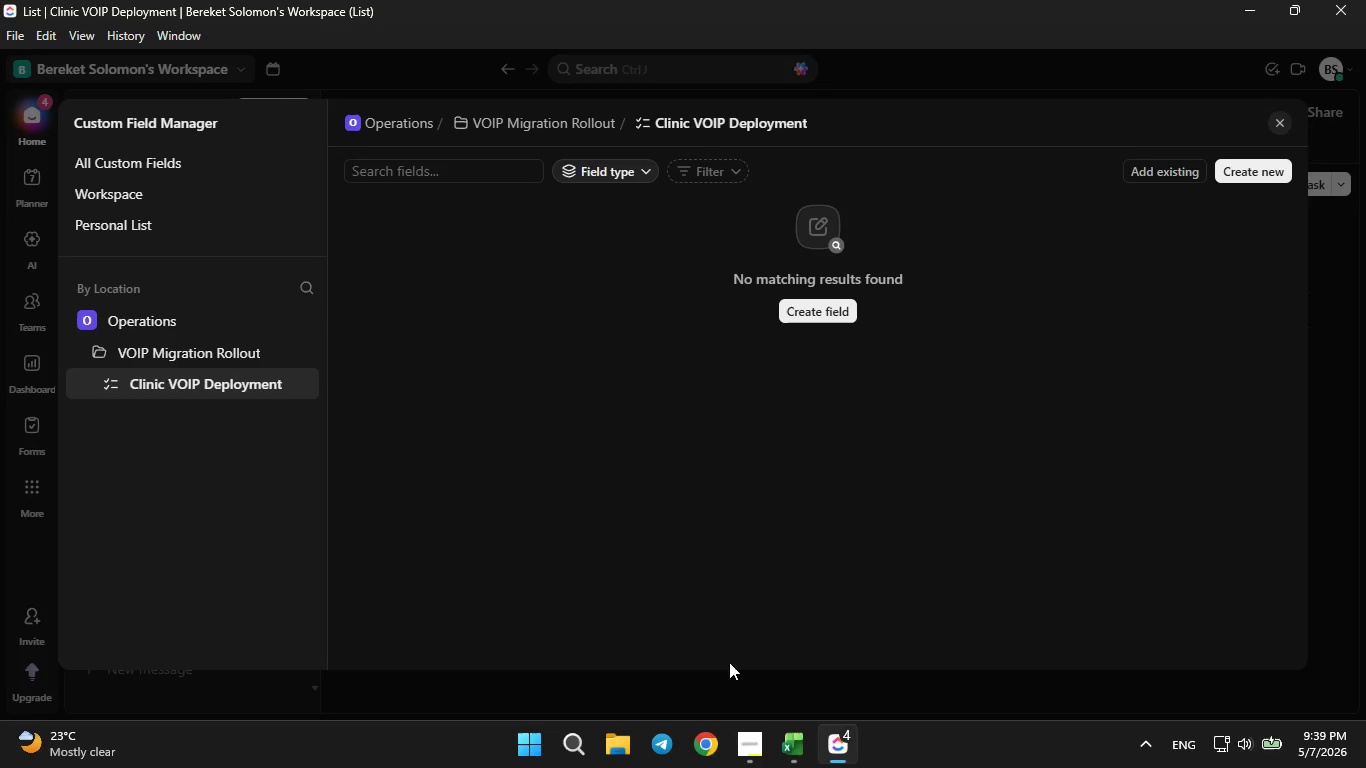 
left_click([779, 740])
 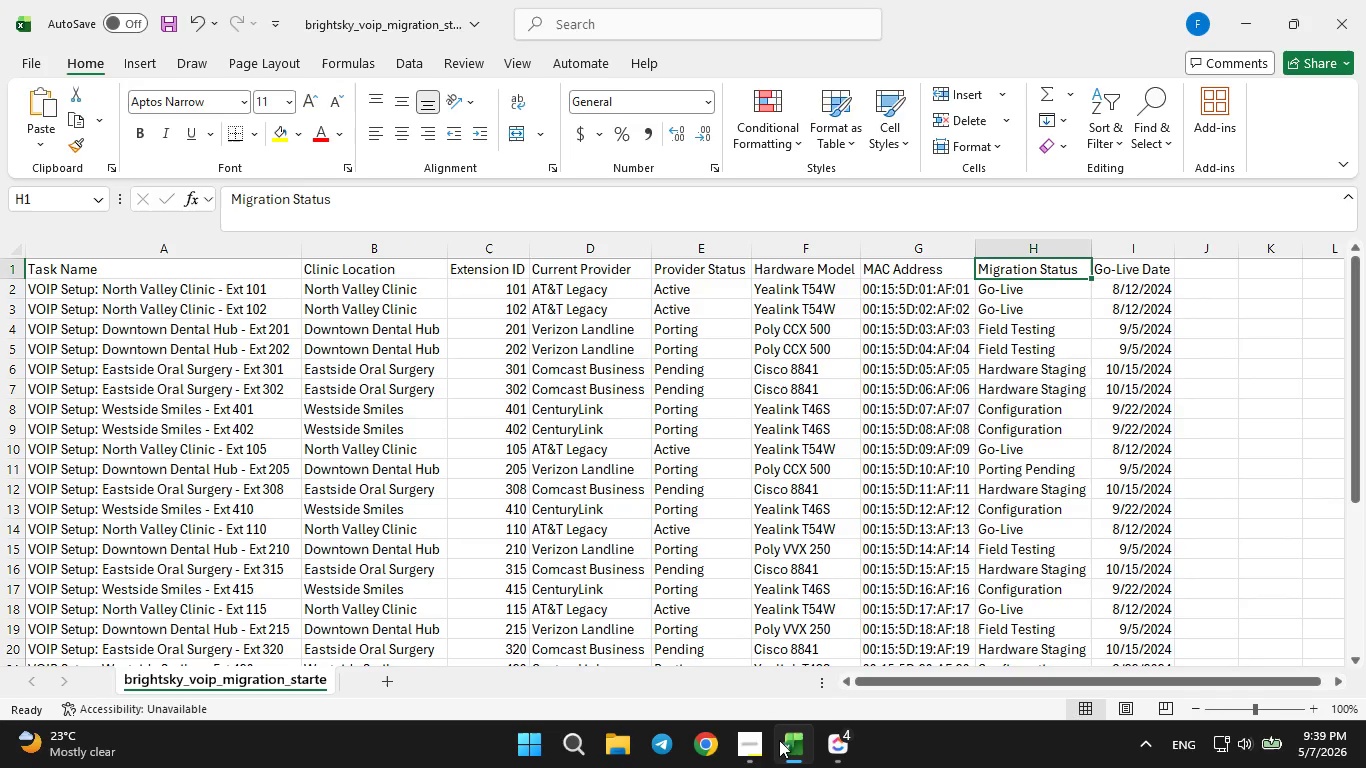 
left_click([779, 740])
 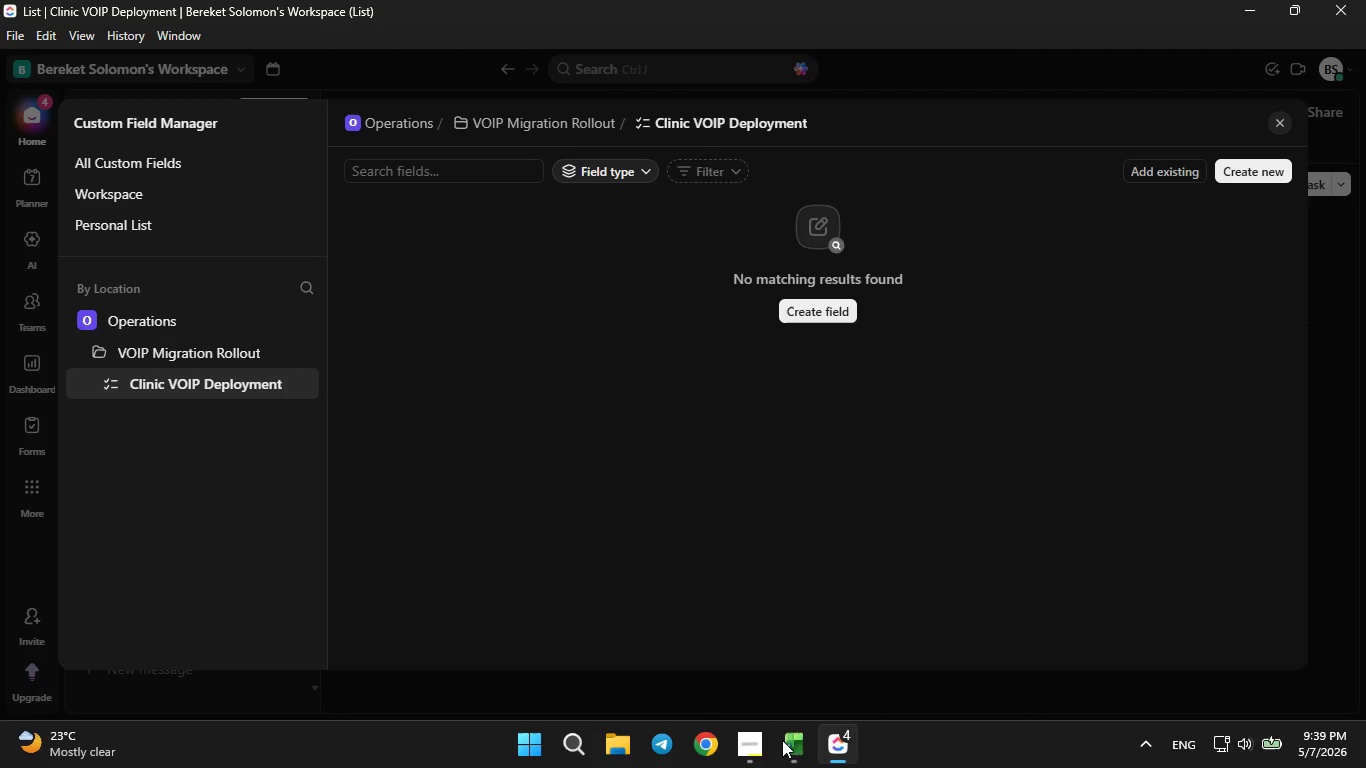 
left_click([782, 740])
 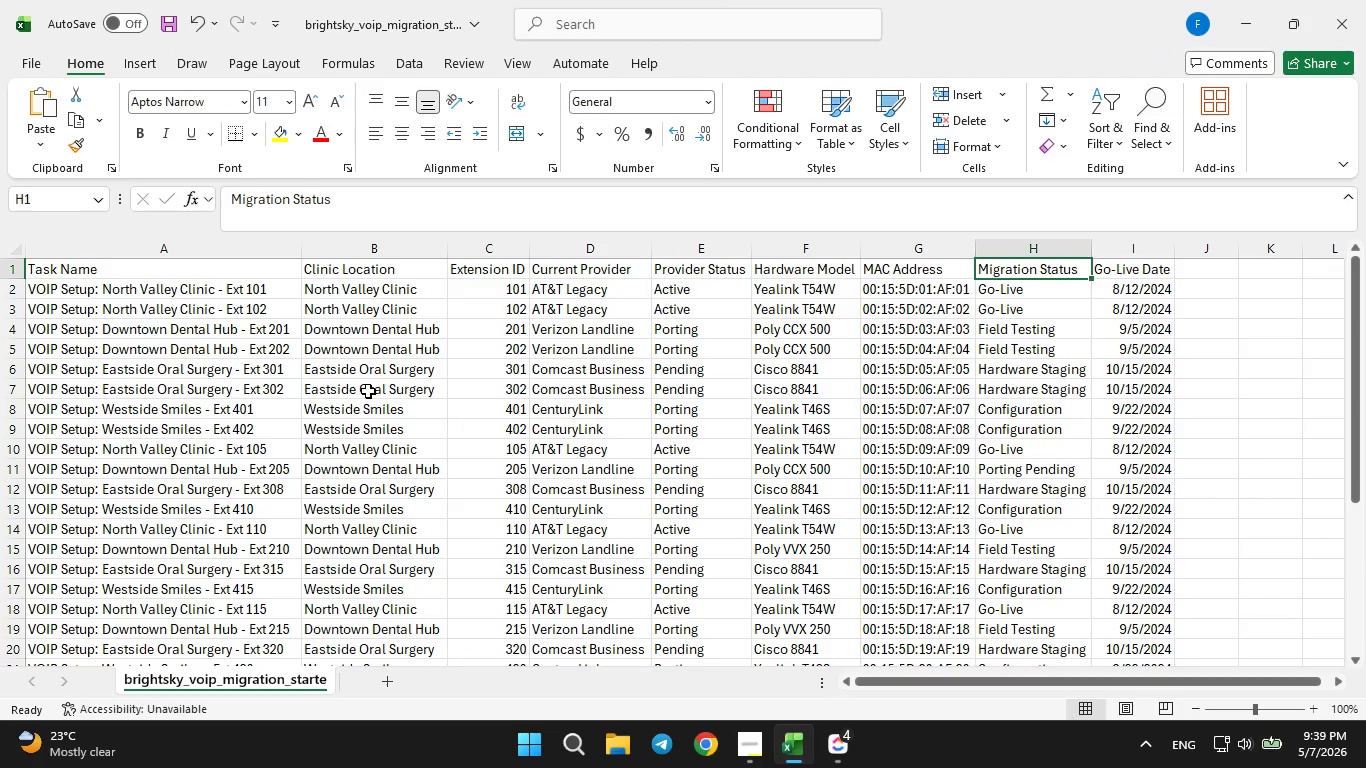 
scroll: coordinate [368, 402], scroll_direction: down, amount: 3.0
 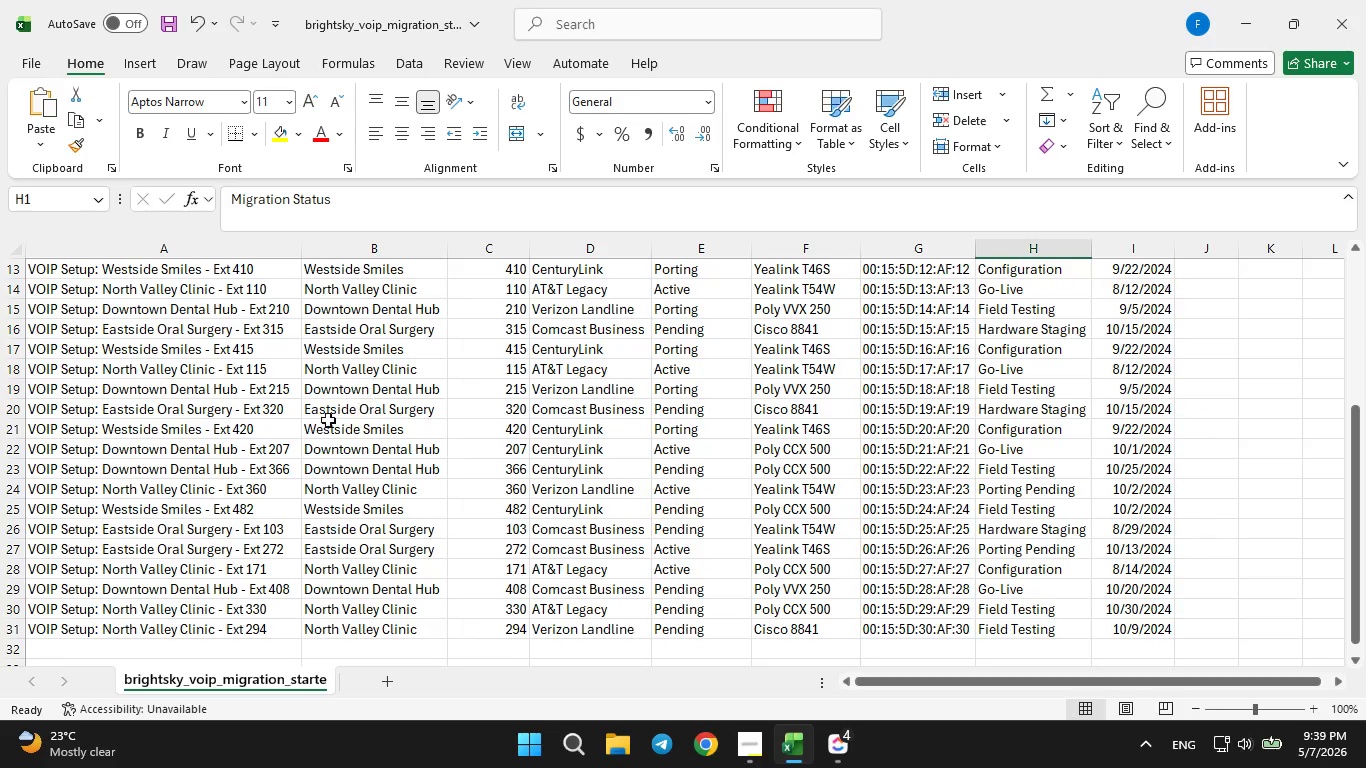 
scroll: coordinate [438, 496], scroll_direction: up, amount: 5.0
 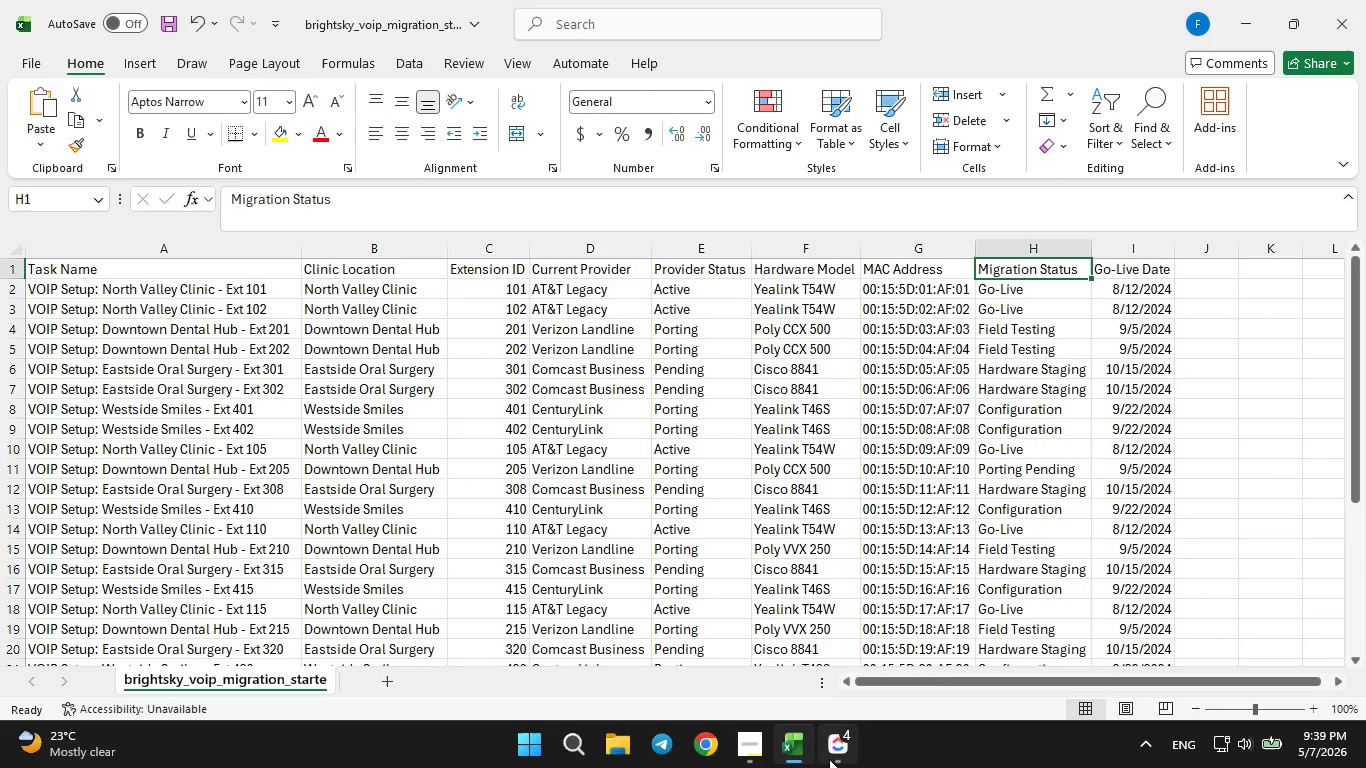 
left_click([829, 759])
 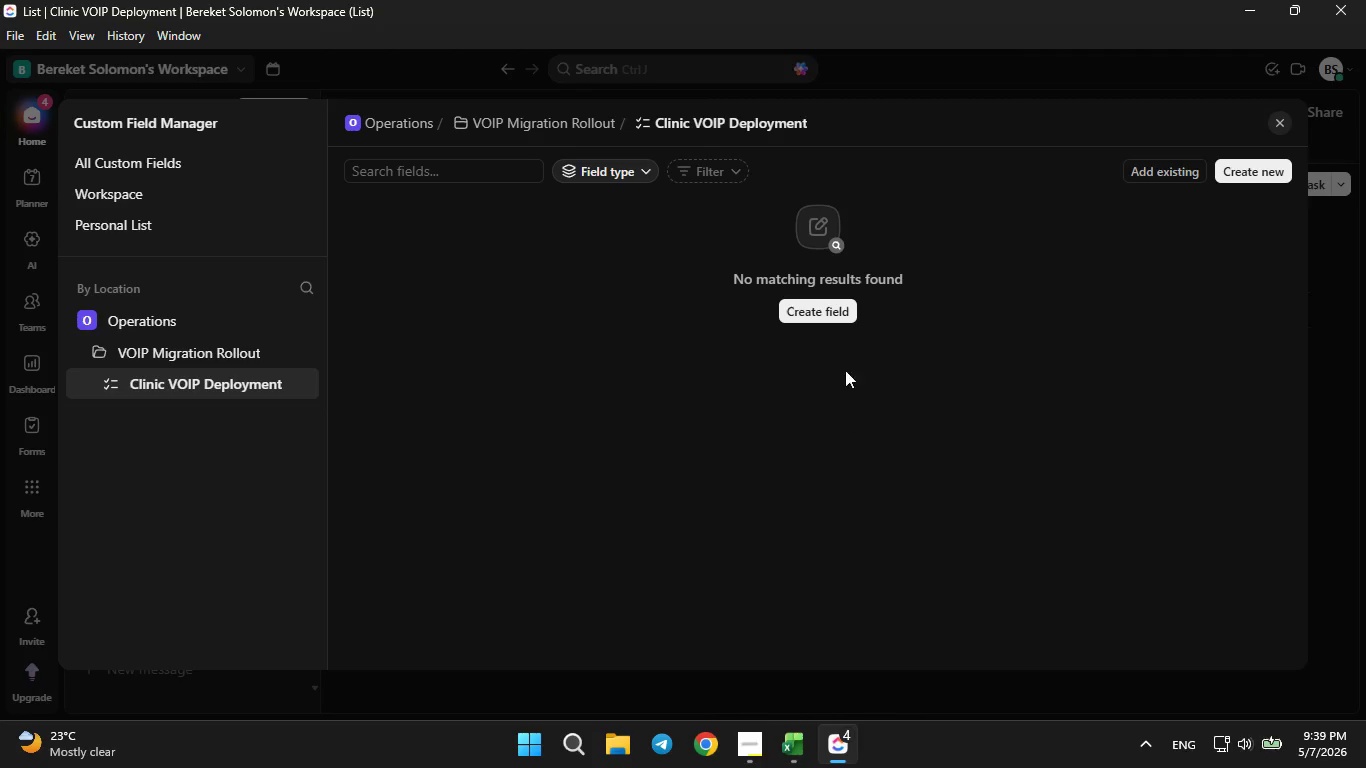 
left_click([831, 316])
 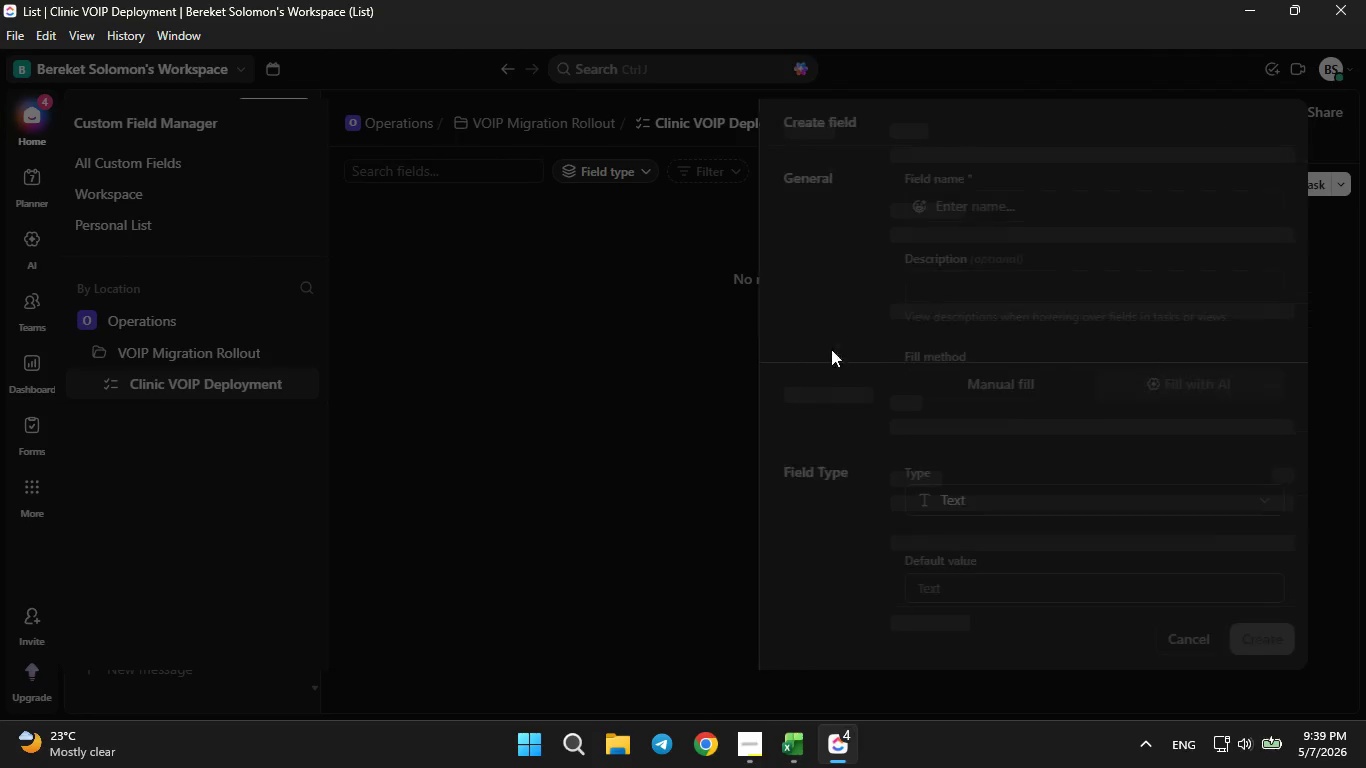 
left_click([997, 201])
 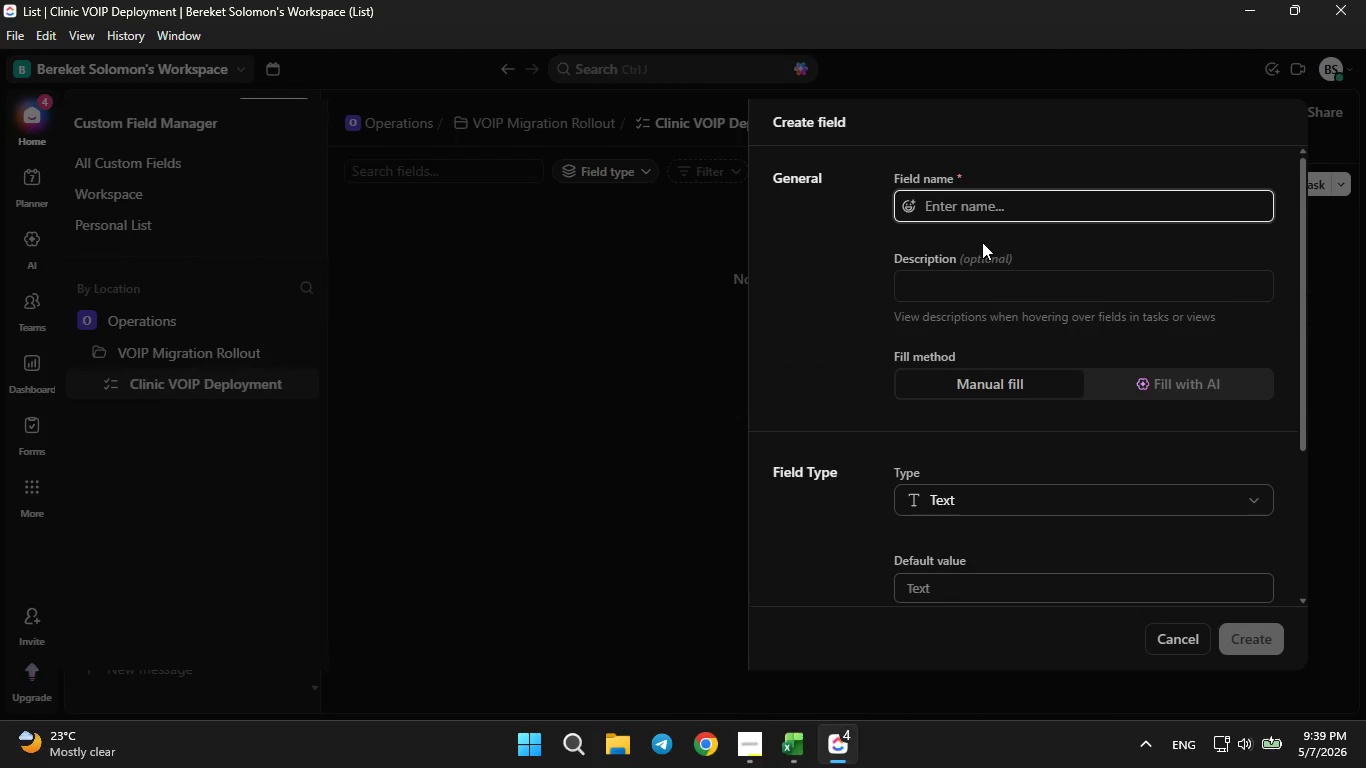 
type(Tak)
key(Backspace)
type(sk Name)
 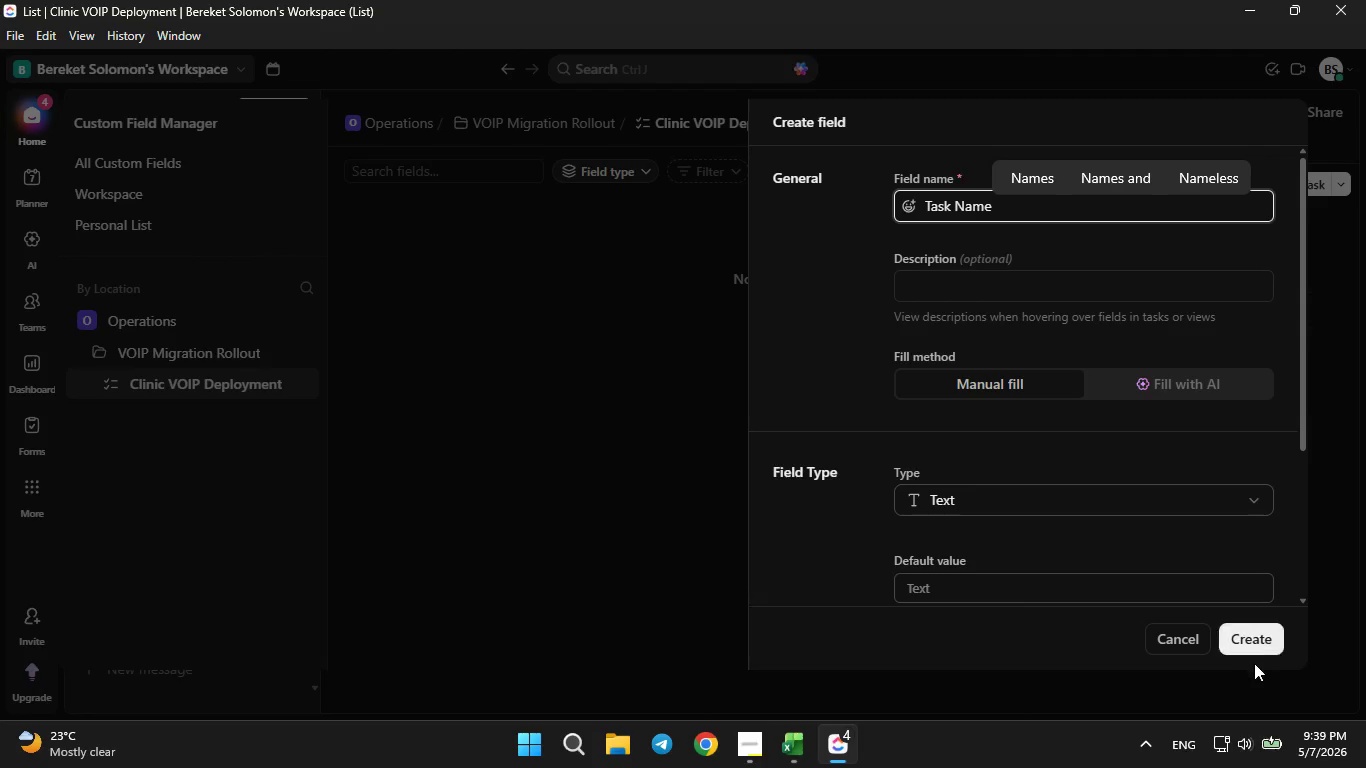 
left_click([1252, 649])
 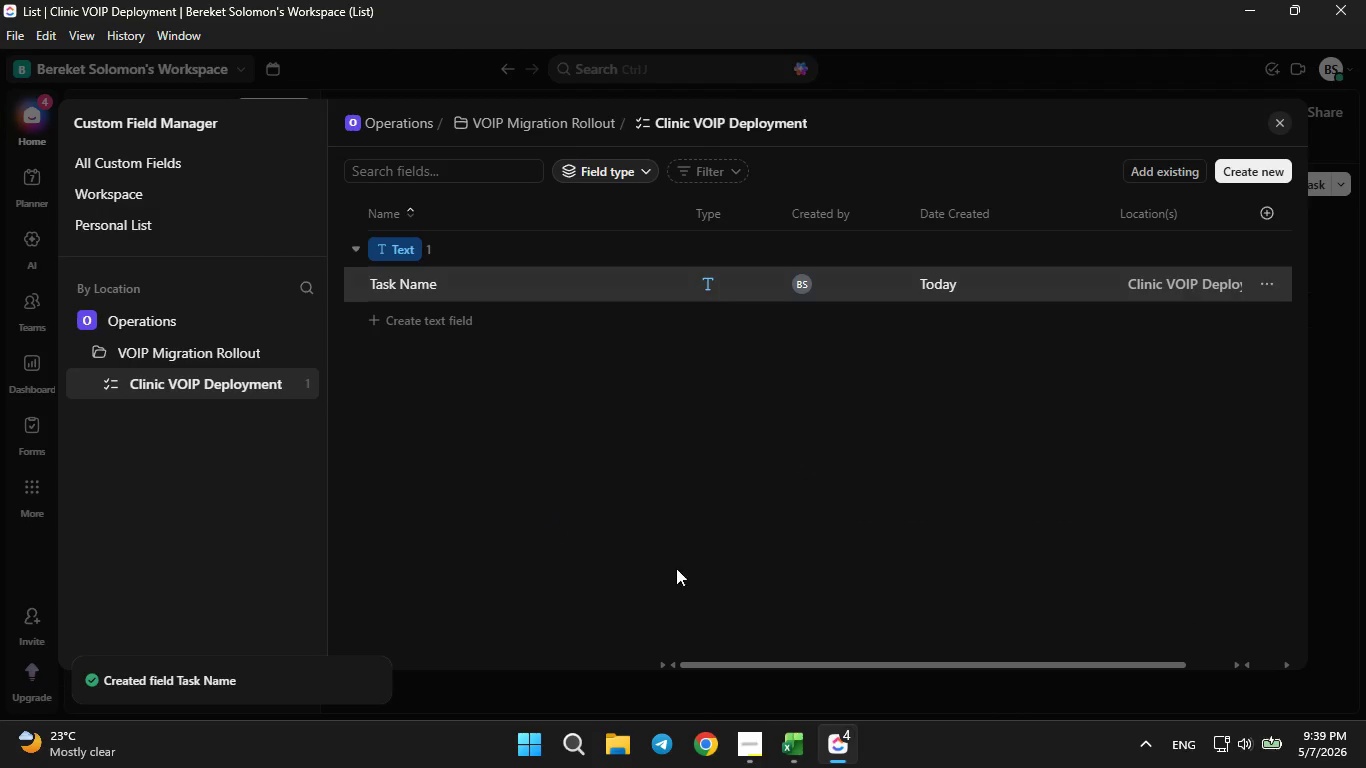 
left_click([791, 767])
 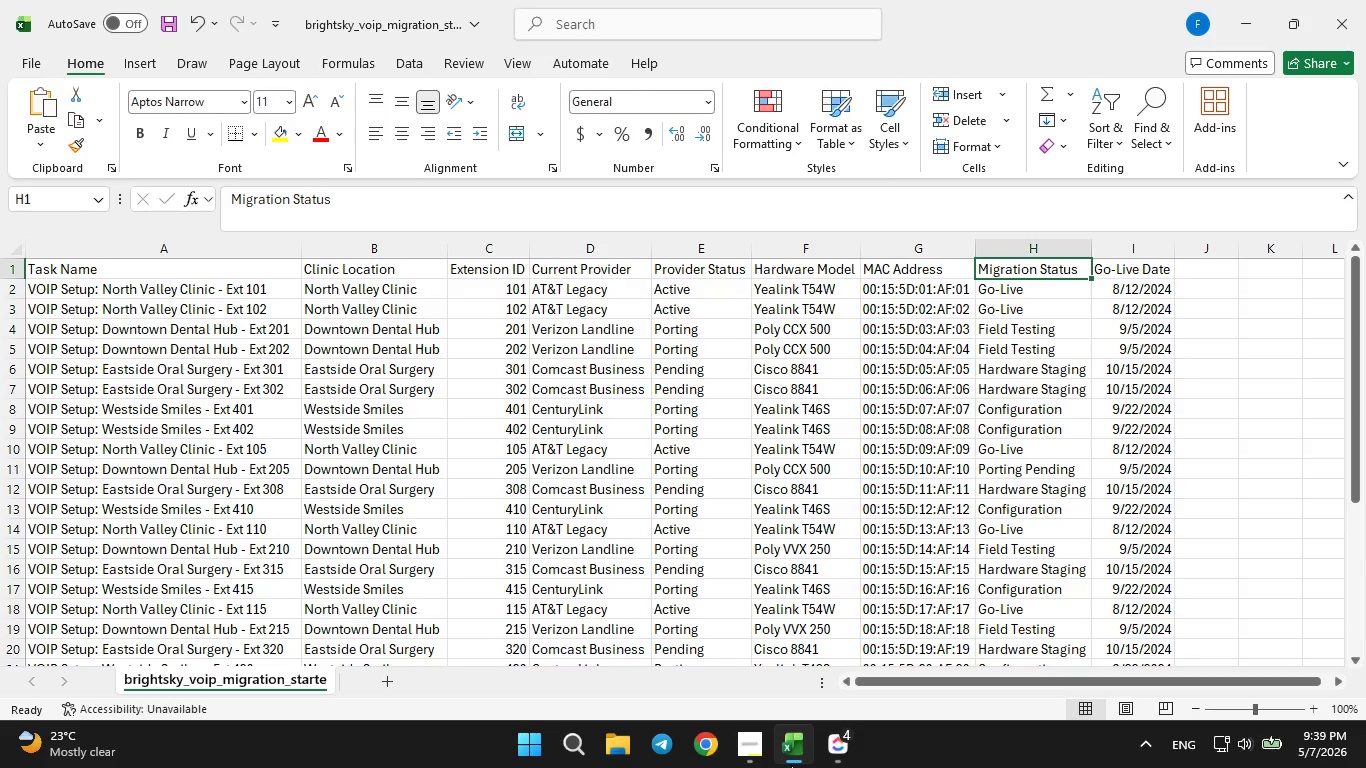 
left_click([791, 765])
 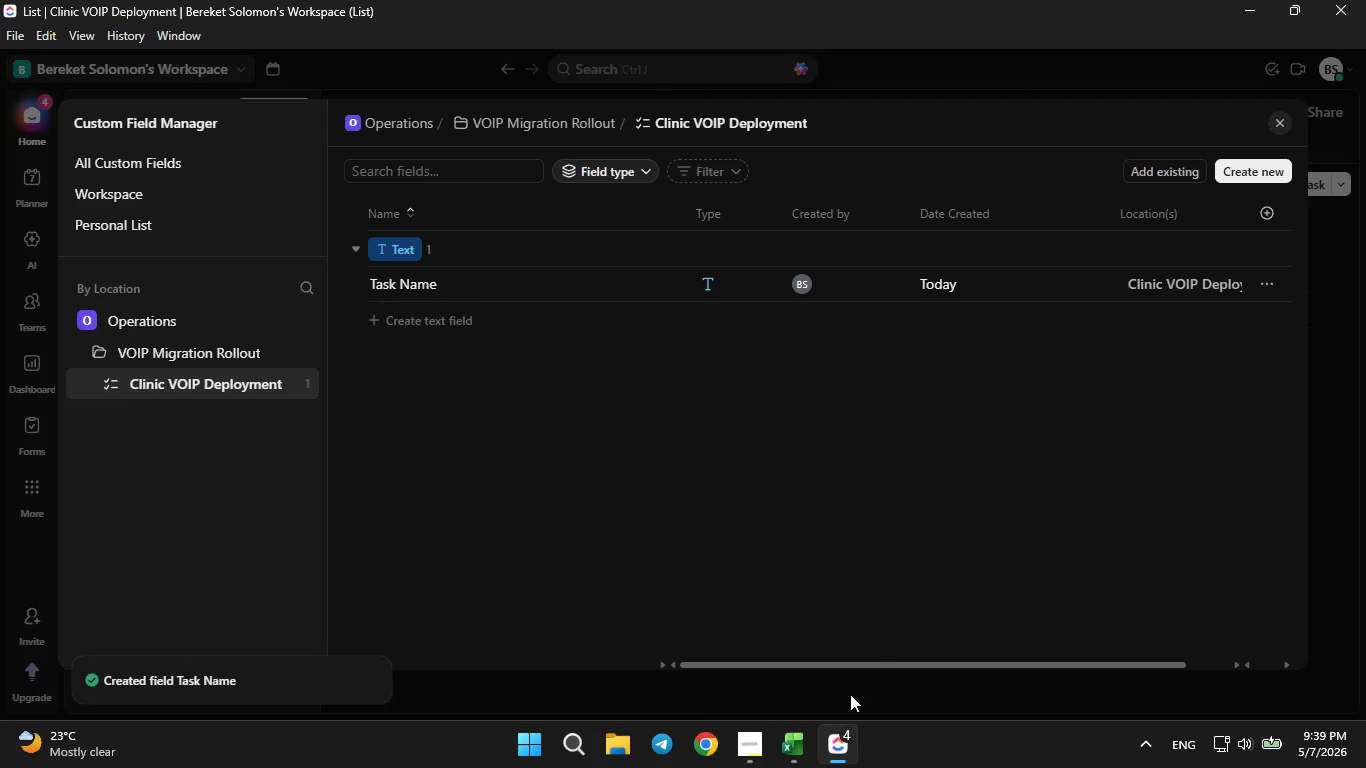 
left_click([807, 737])
 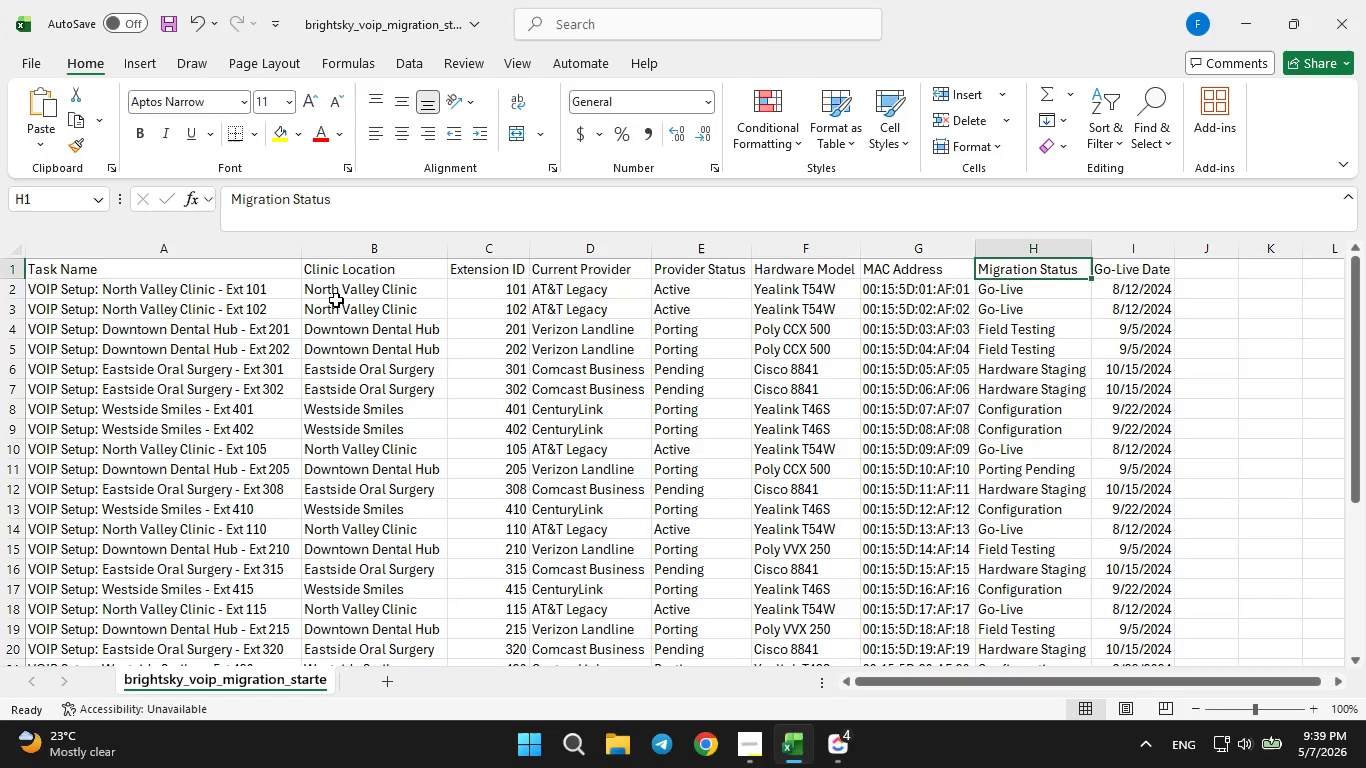 
double_click([340, 309])
 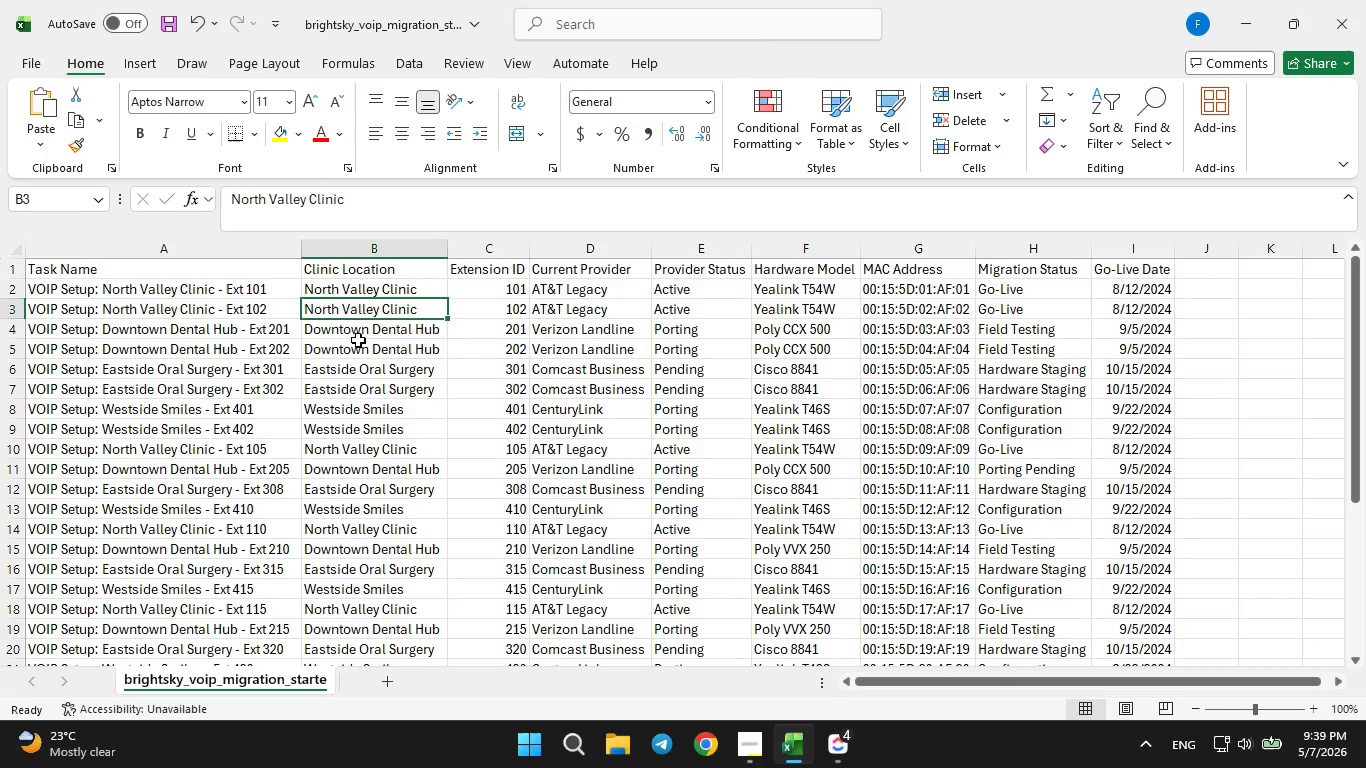 
triple_click([358, 340])
 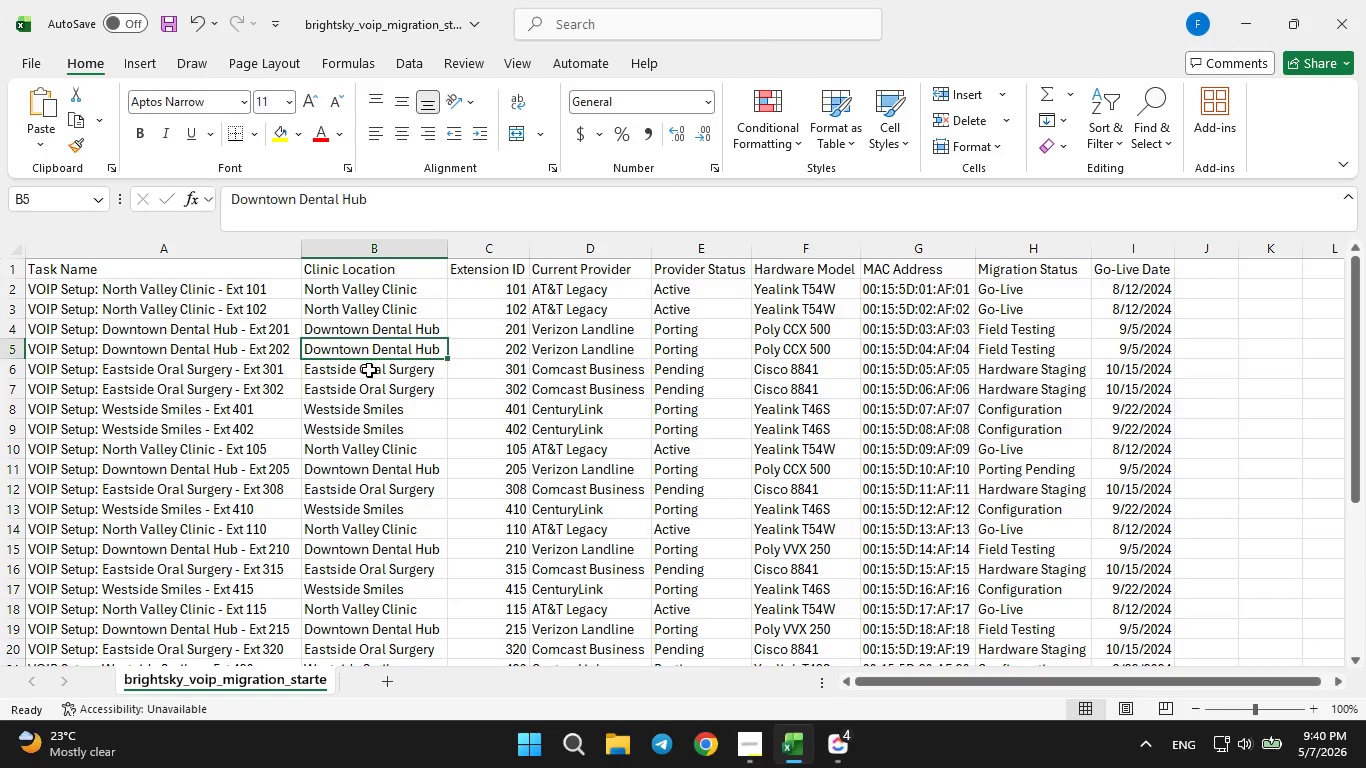 
left_click([369, 373])
 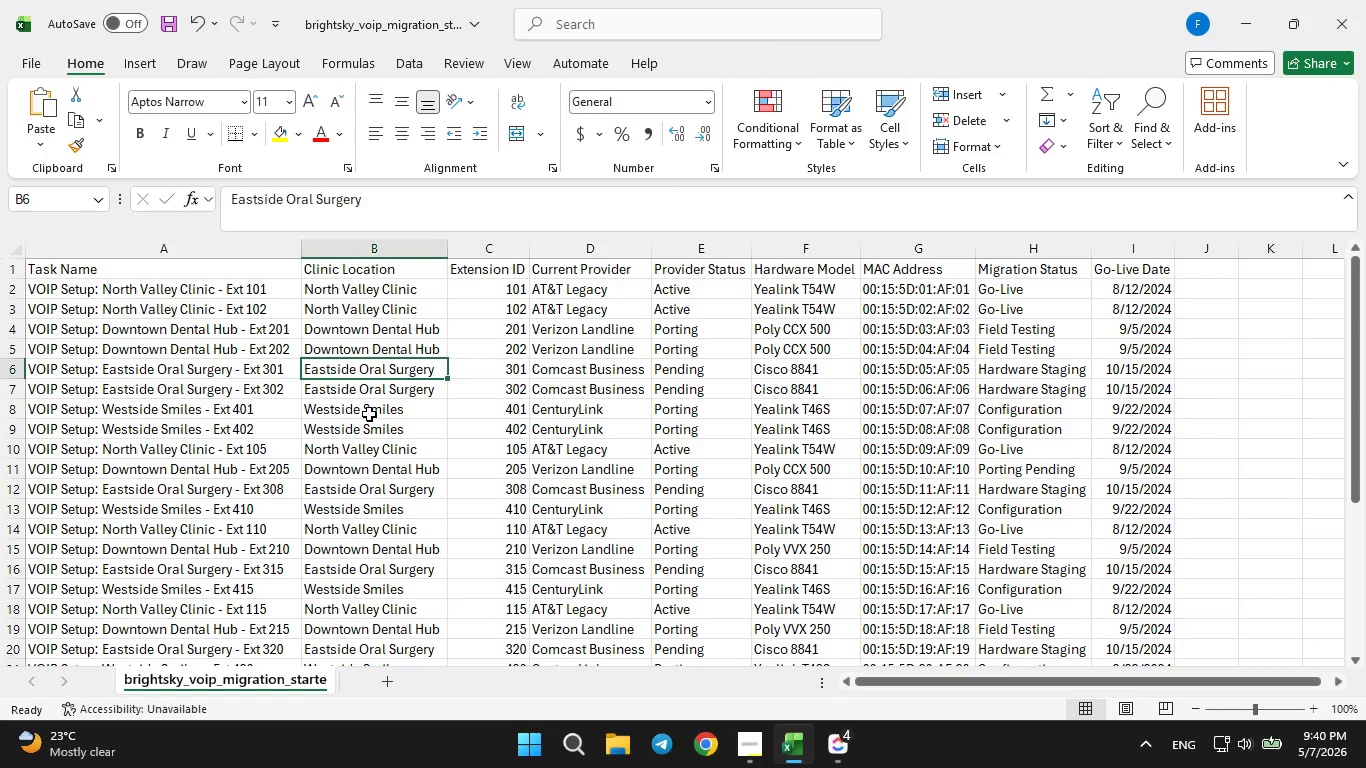 
left_click([372, 414])
 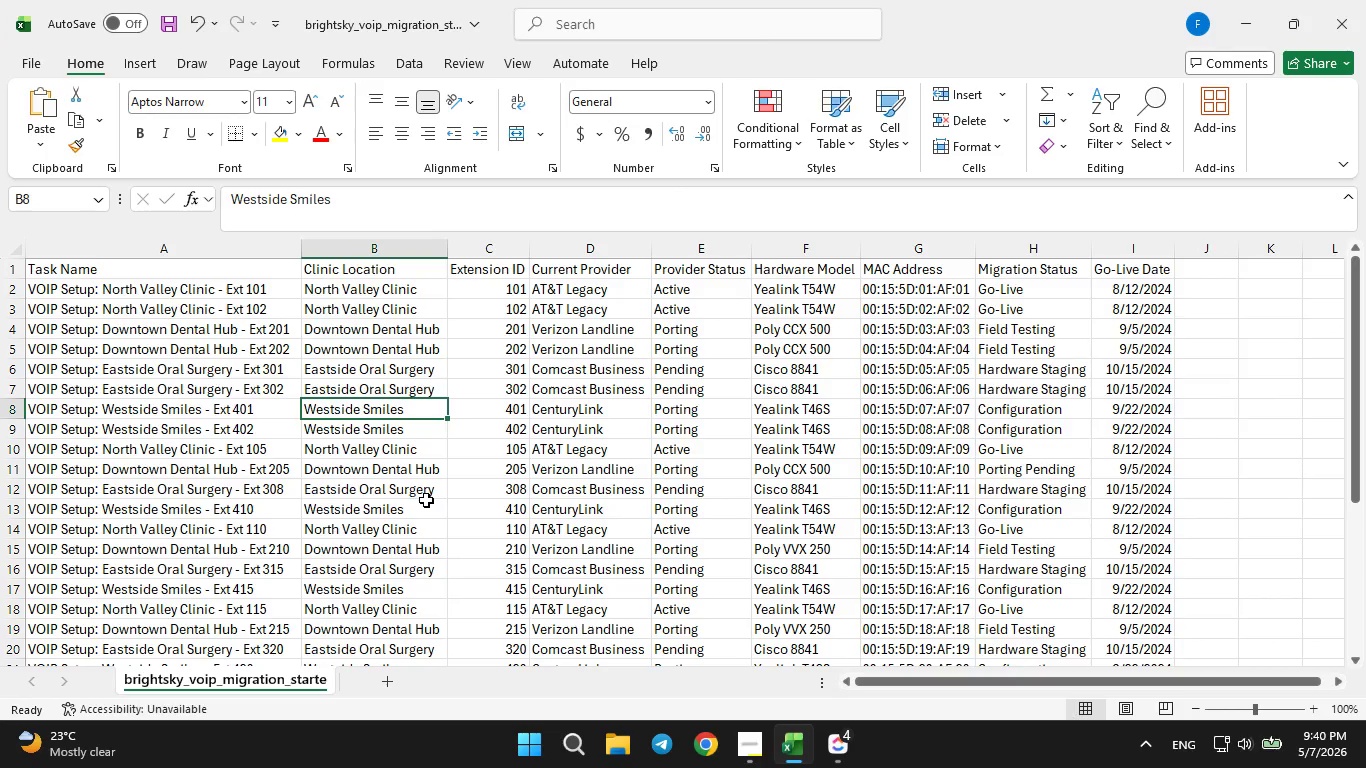 
wait(7.64)
 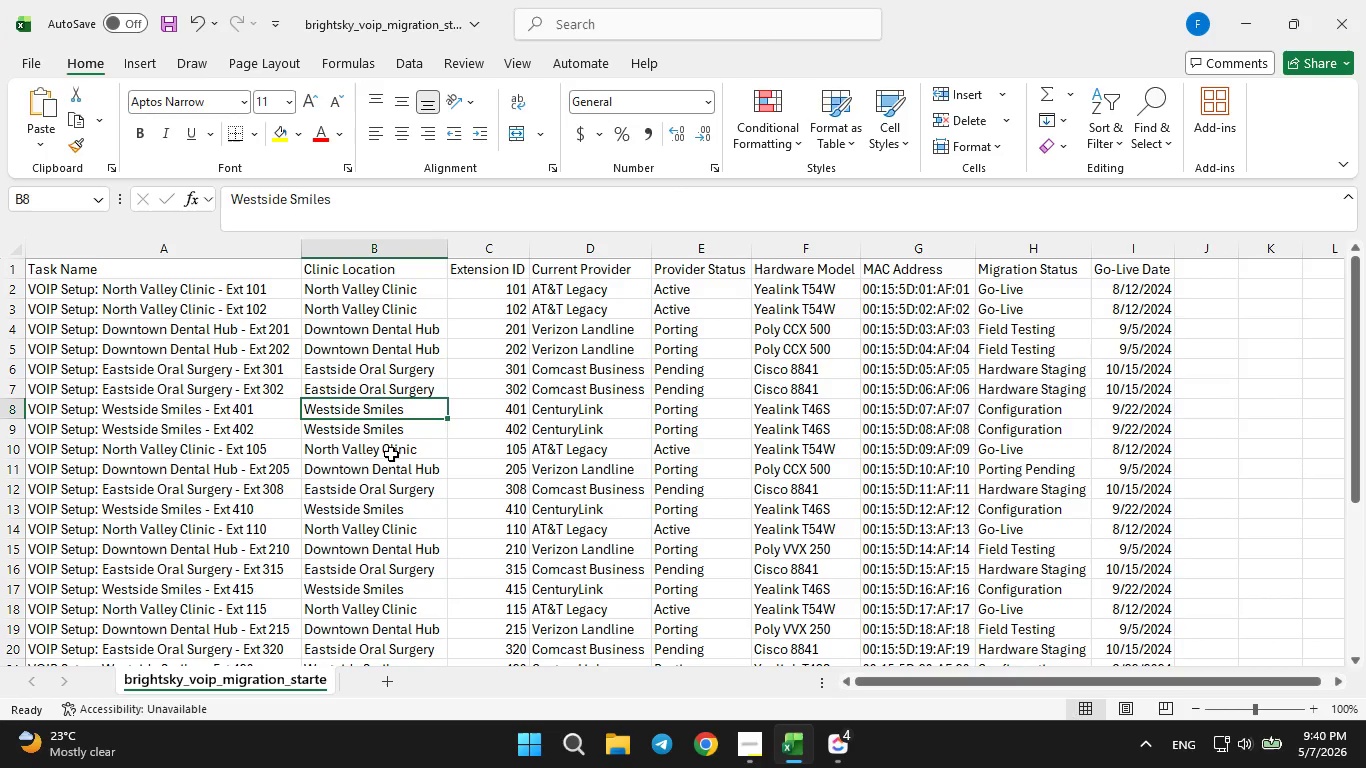 
scroll: coordinate [432, 508], scroll_direction: down, amount: 4.0
 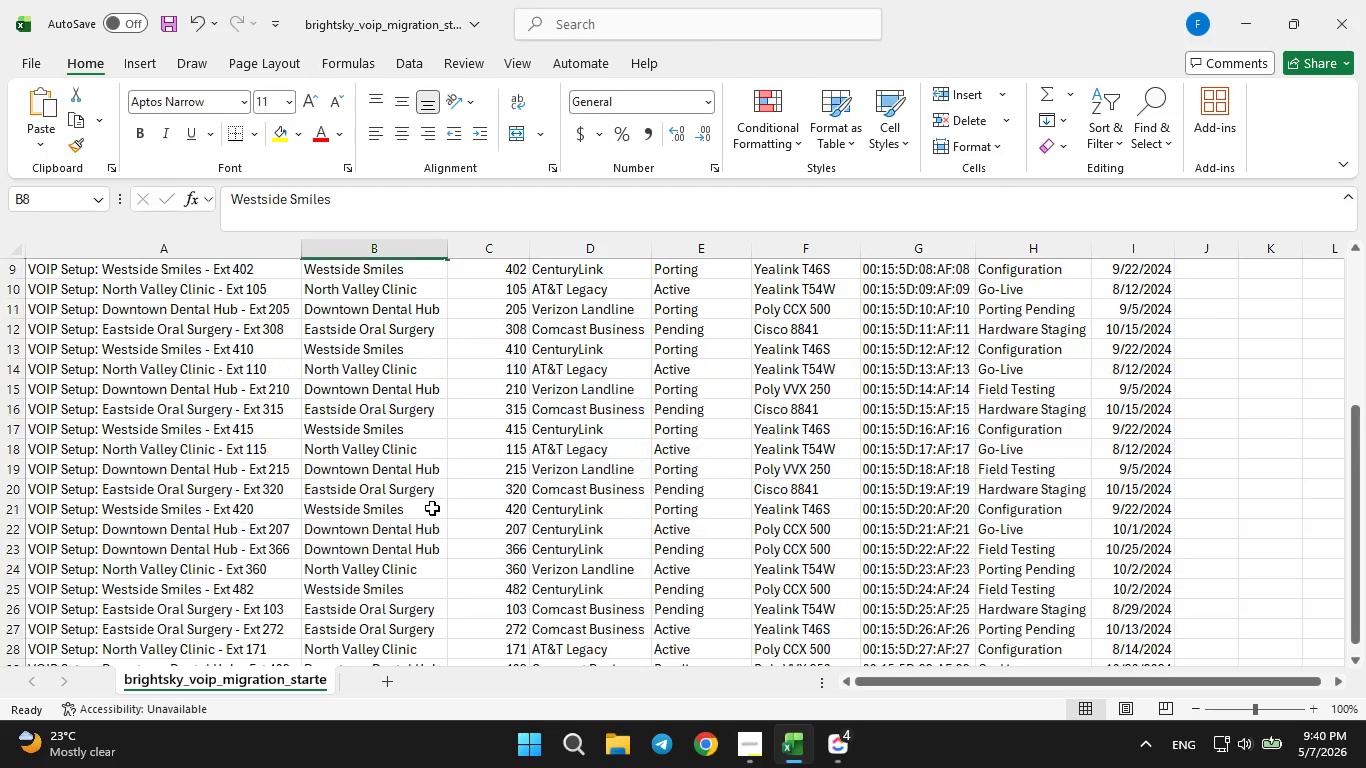 
scroll: coordinate [432, 502], scroll_direction: up, amount: 8.0
 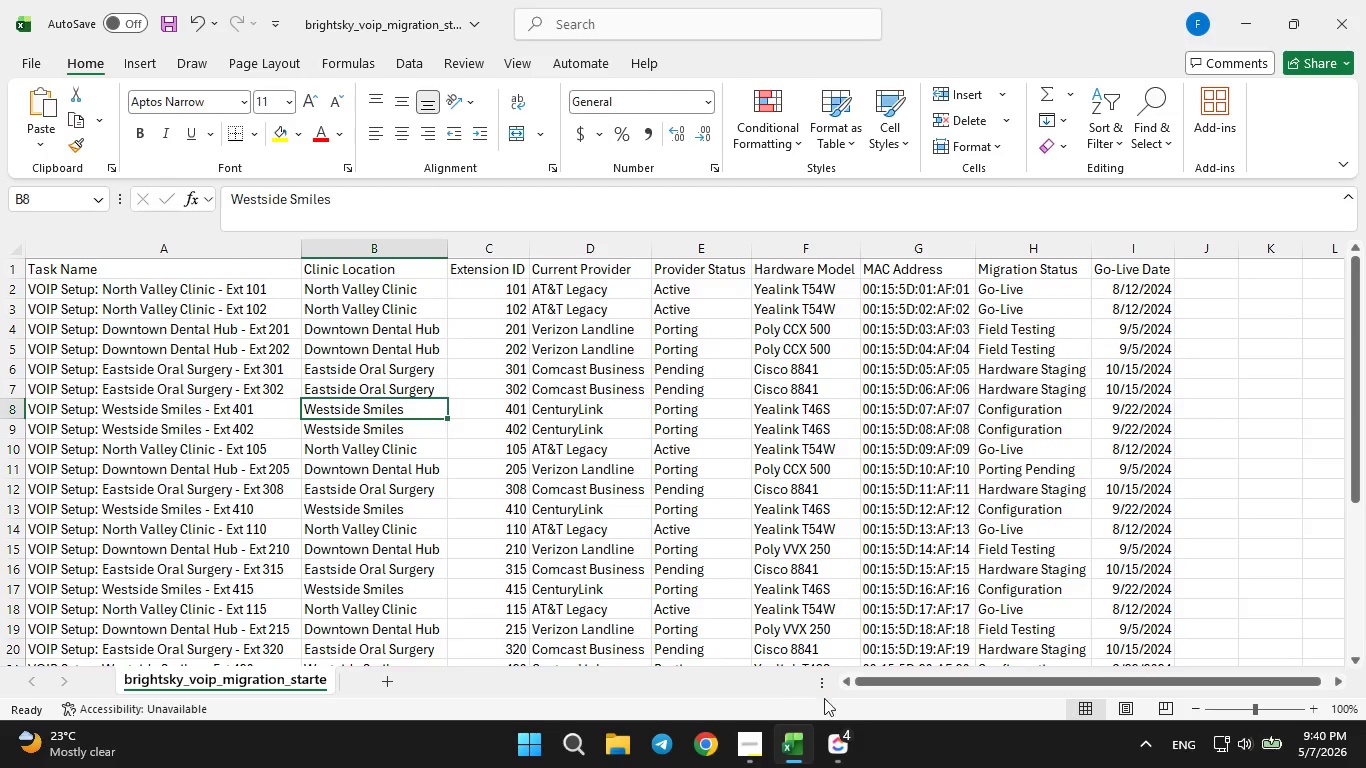 
left_click([835, 754])
 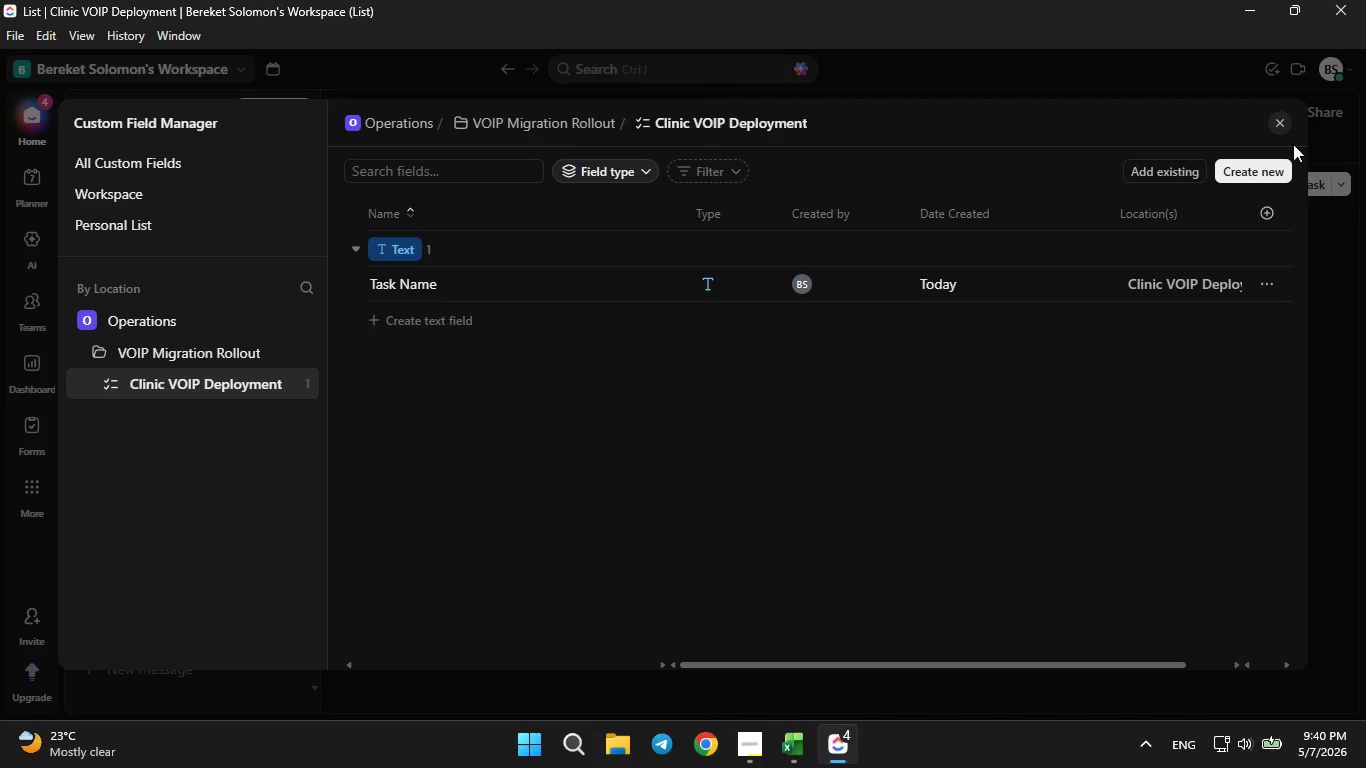 
left_click([1253, 184])
 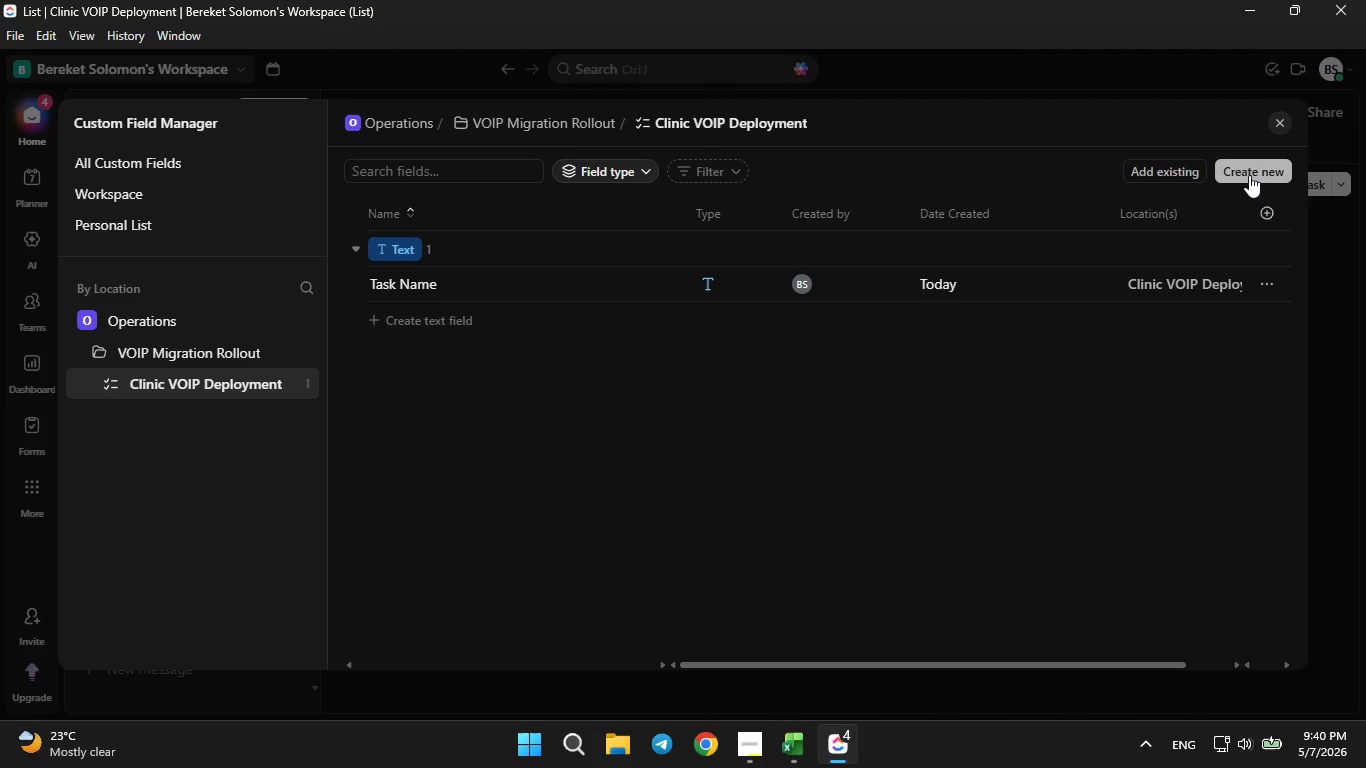 
double_click([1252, 171])
 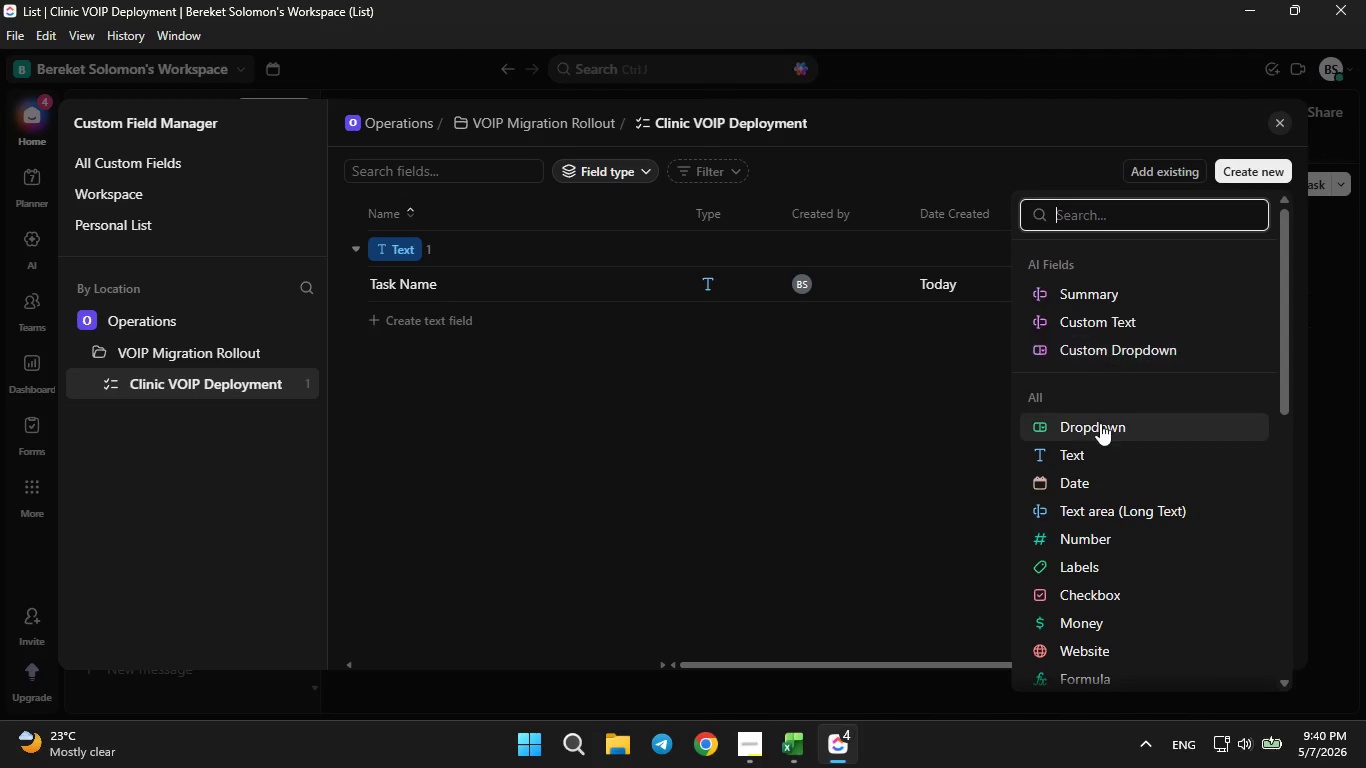 
left_click([1100, 423])
 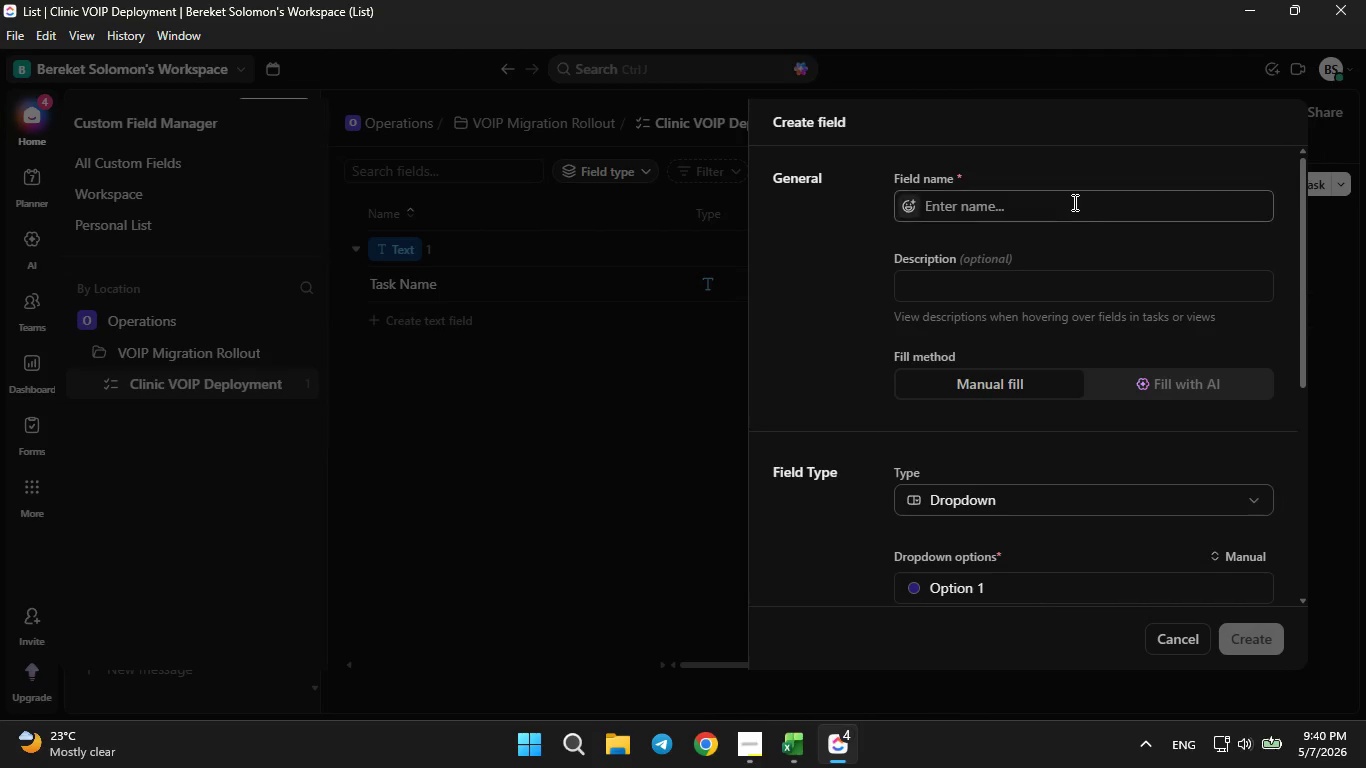 
left_click([1071, 202])
 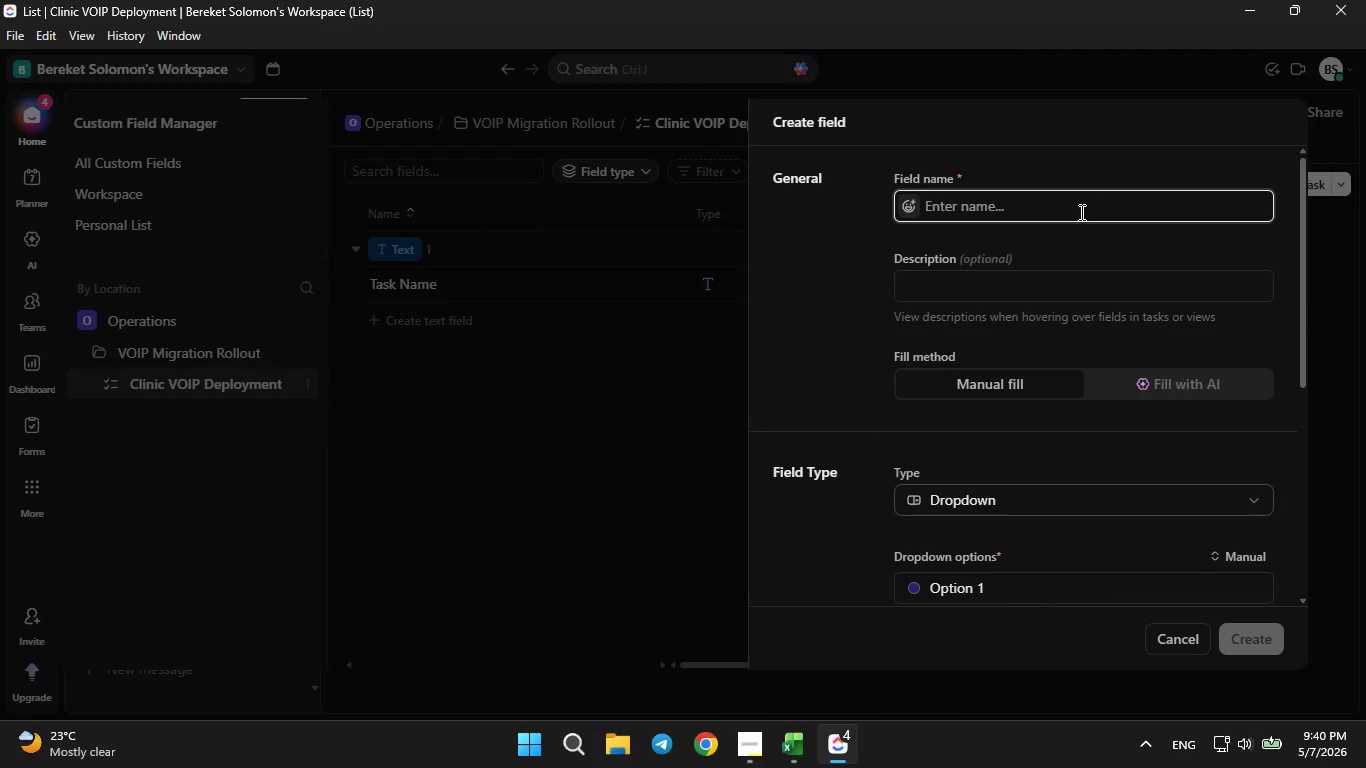 
type(Clinic lOCATION)
 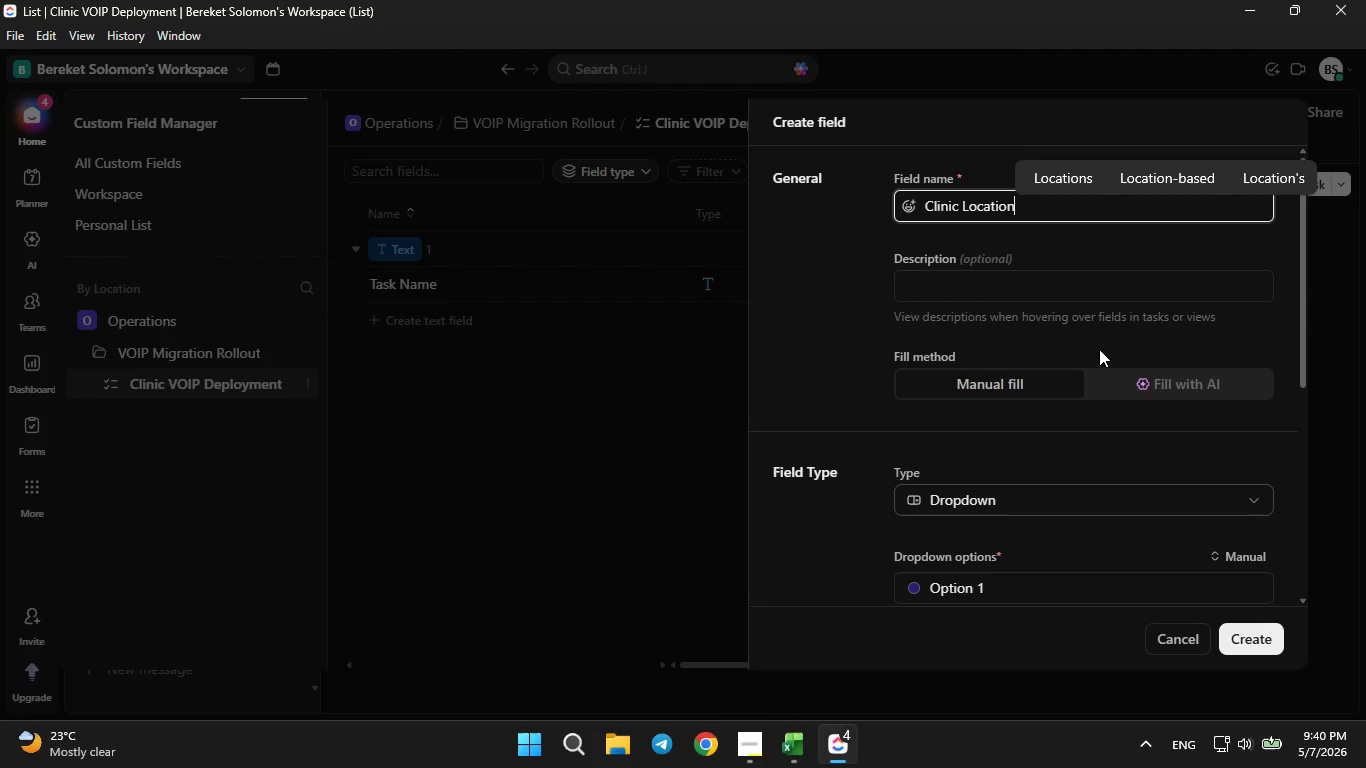 
scroll: coordinate [1104, 344], scroll_direction: down, amount: 3.0
 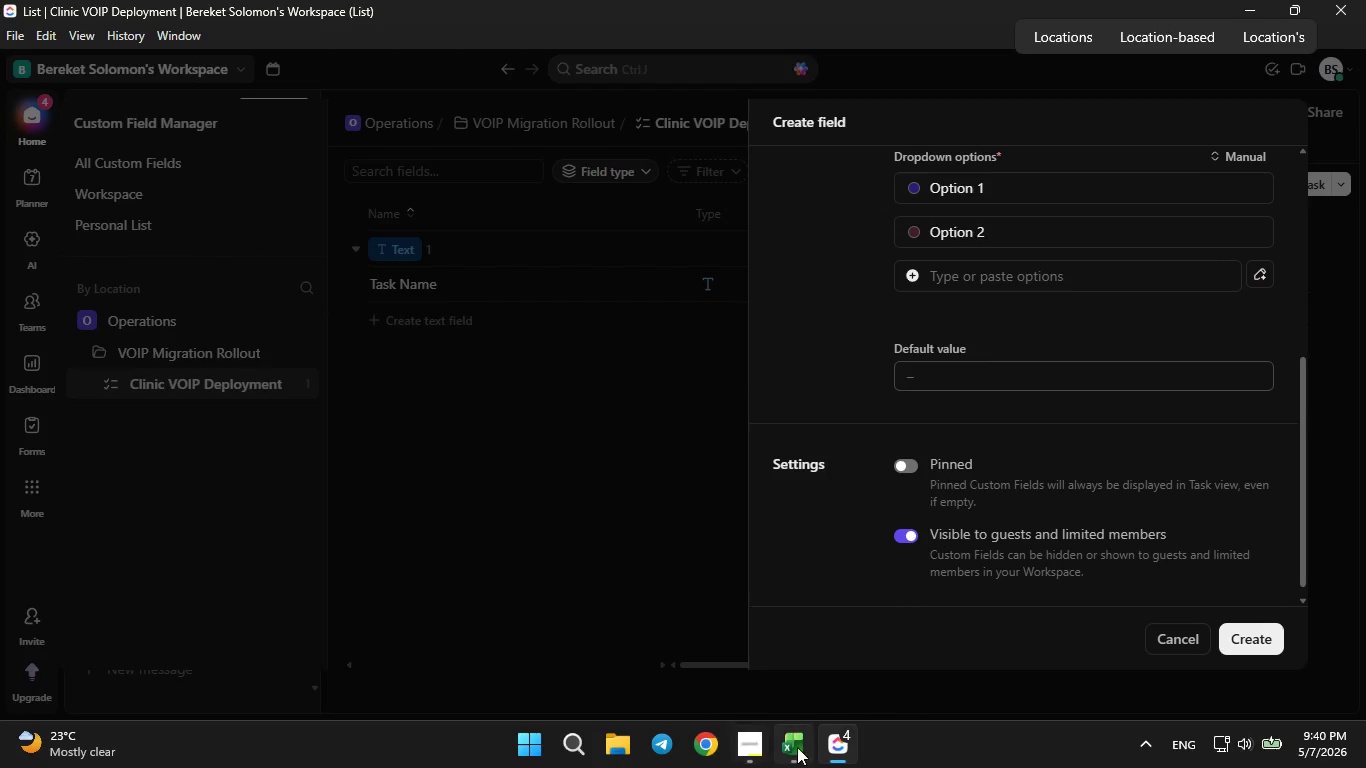 
left_click([797, 747])
 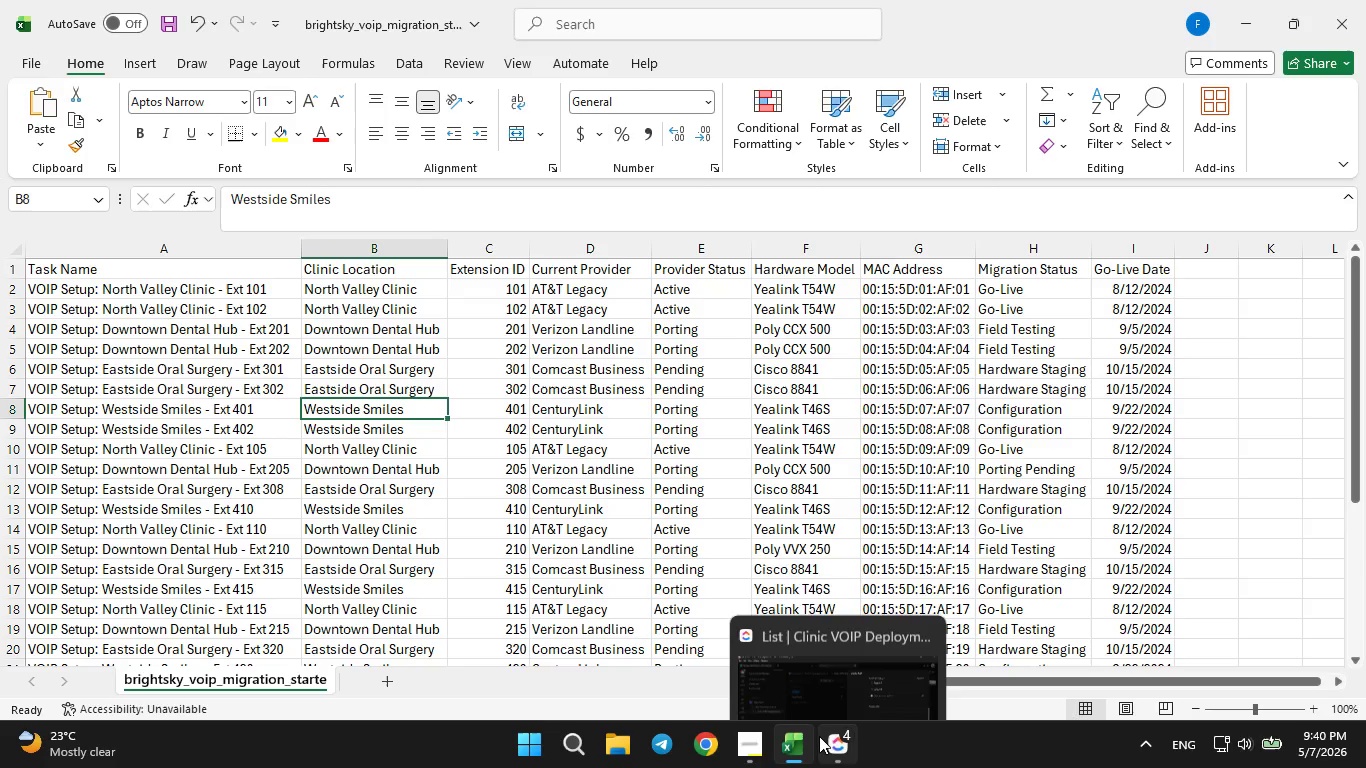 
left_click([861, 746])
 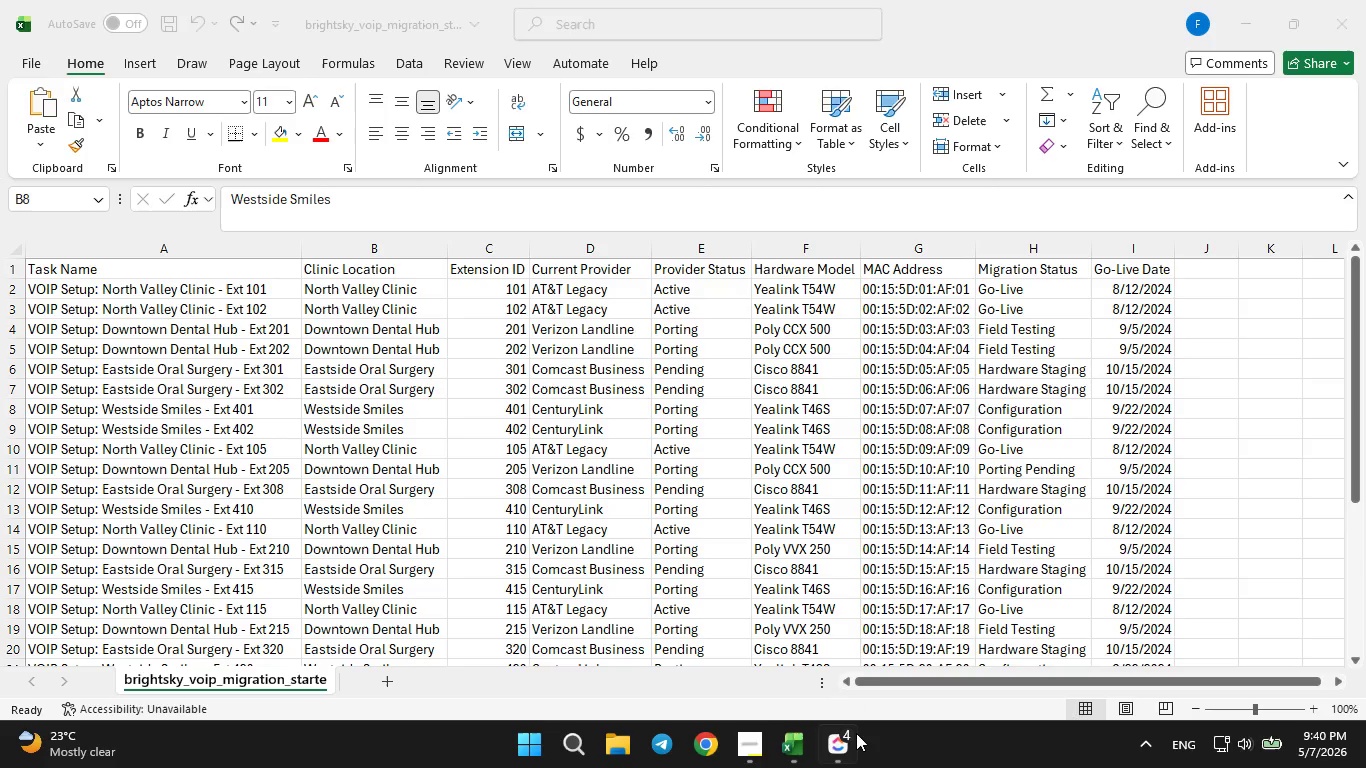 
left_click([852, 743])
 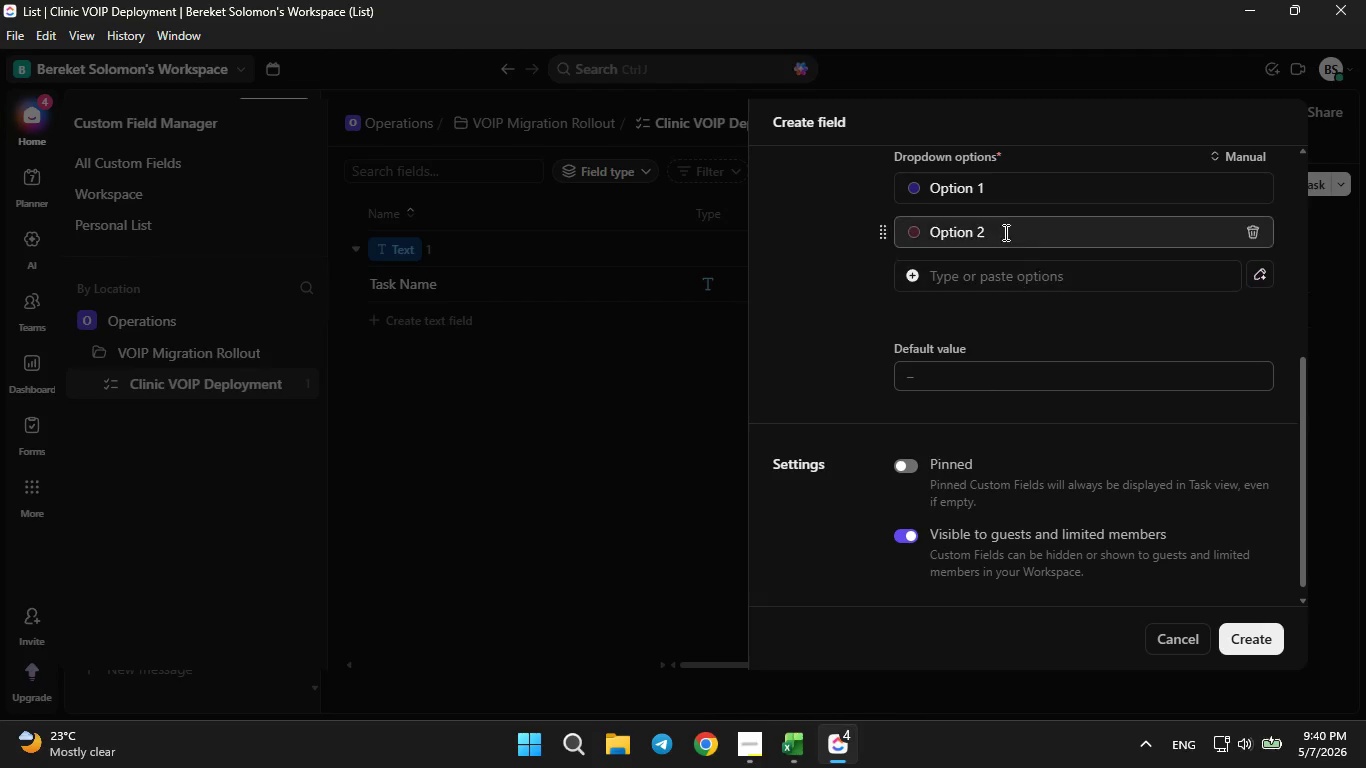 
left_click([1006, 188])
 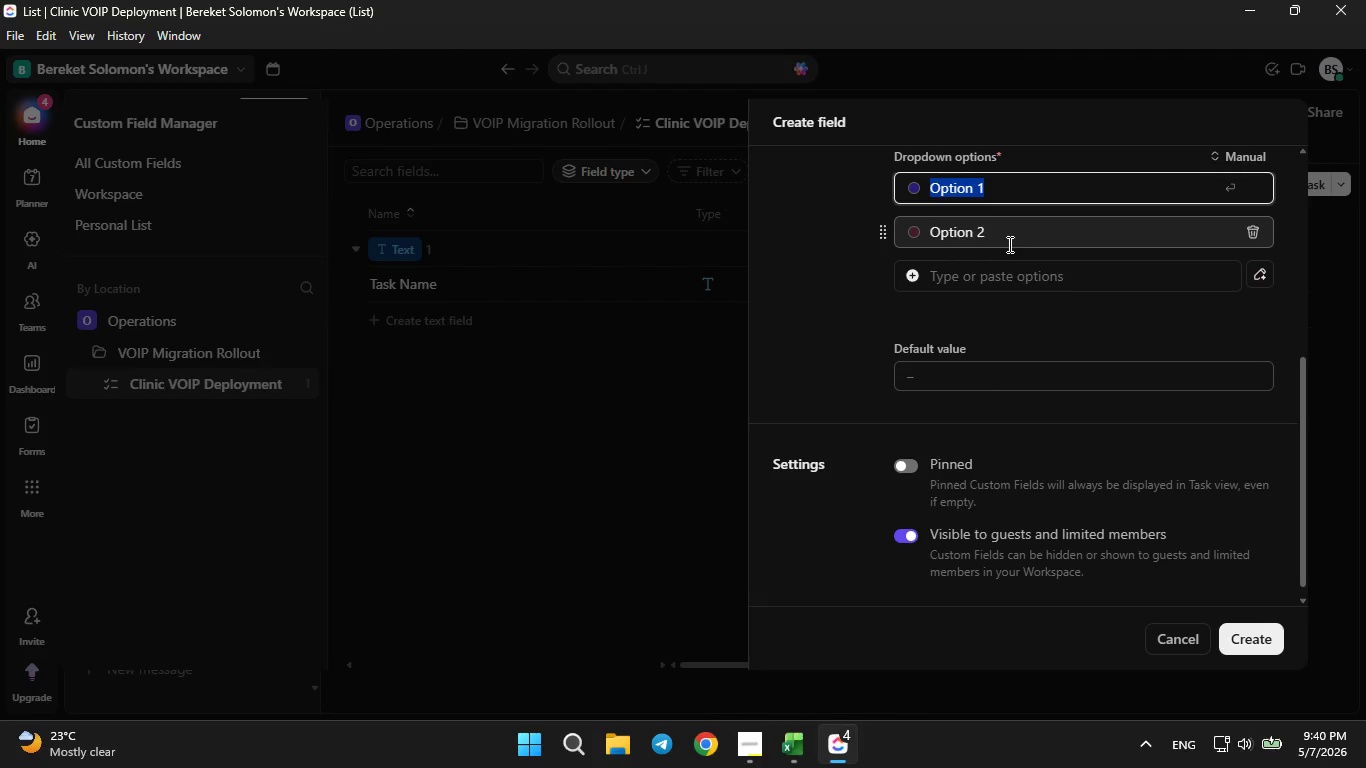 
key(Backspace)
type(North Valley)
 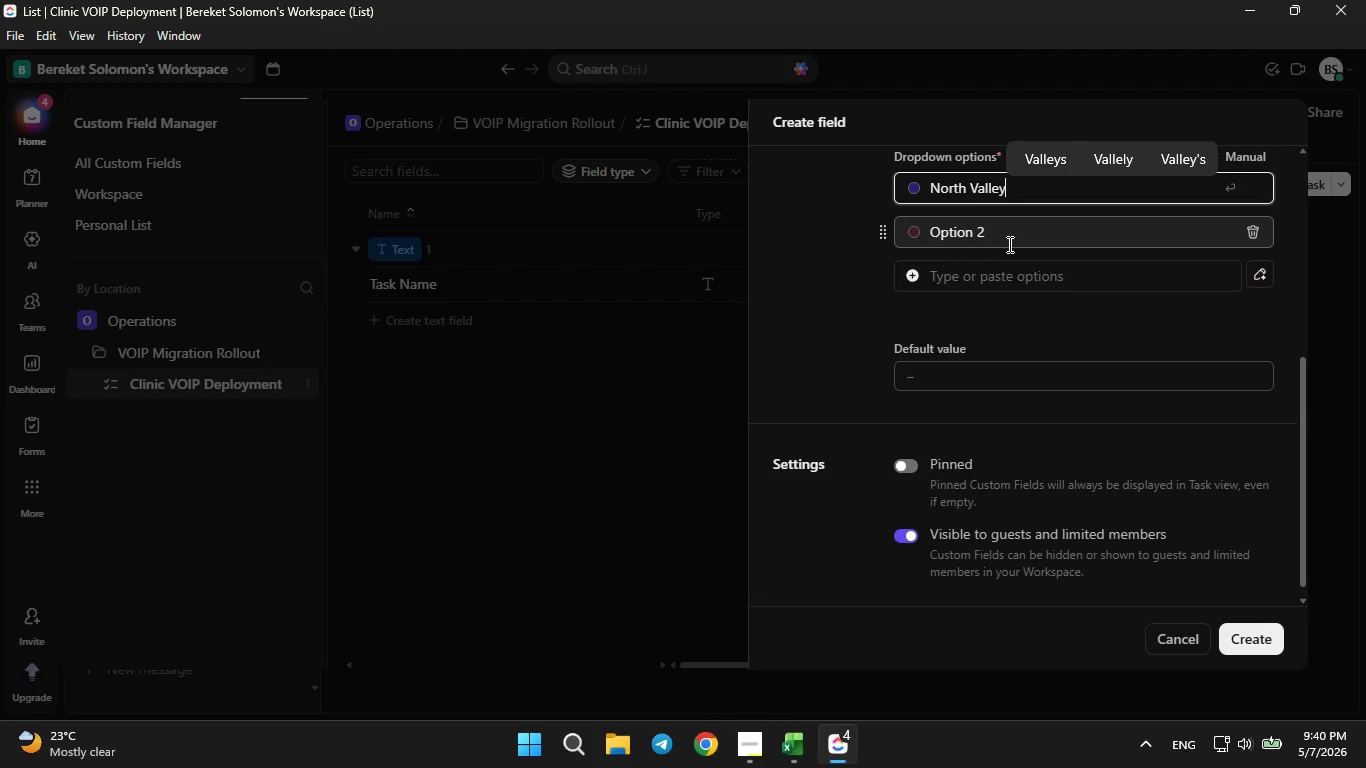 
wait(9.52)
 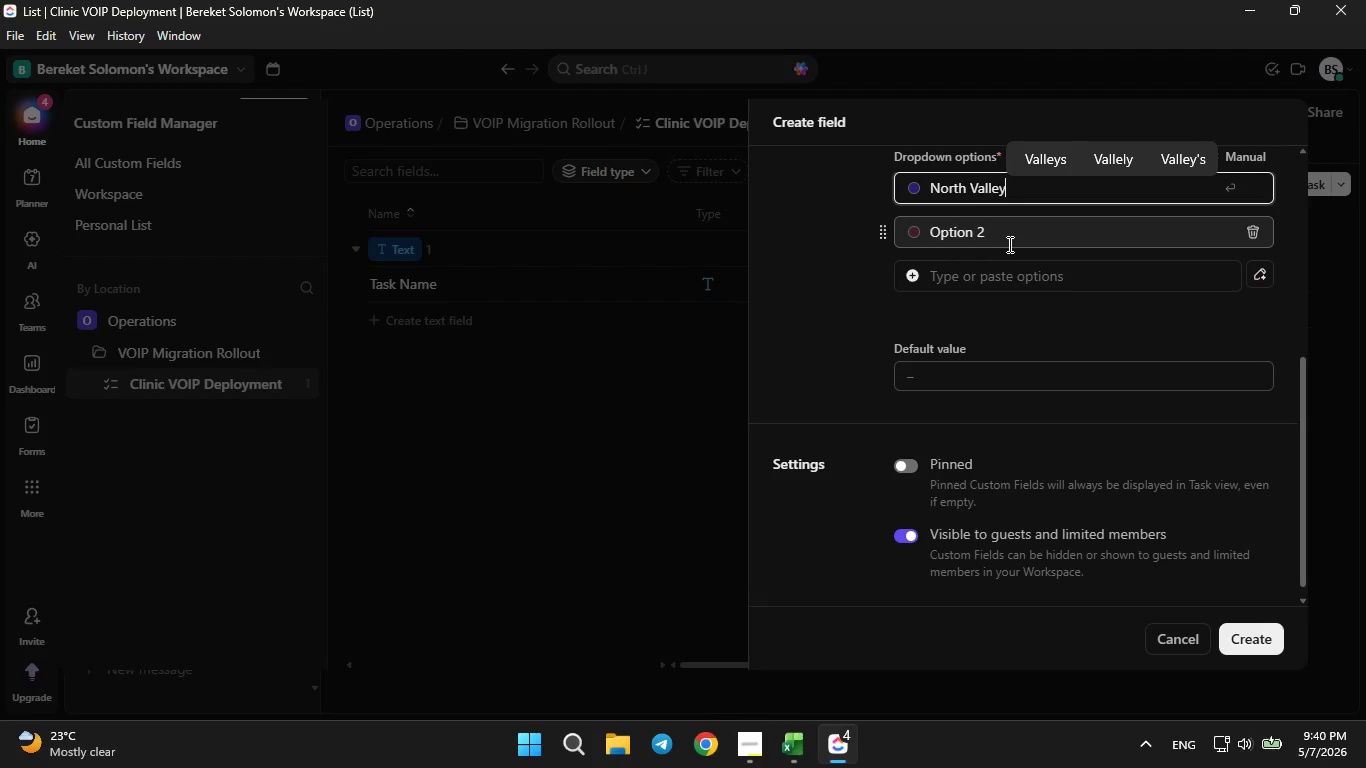 
left_click([783, 756])
 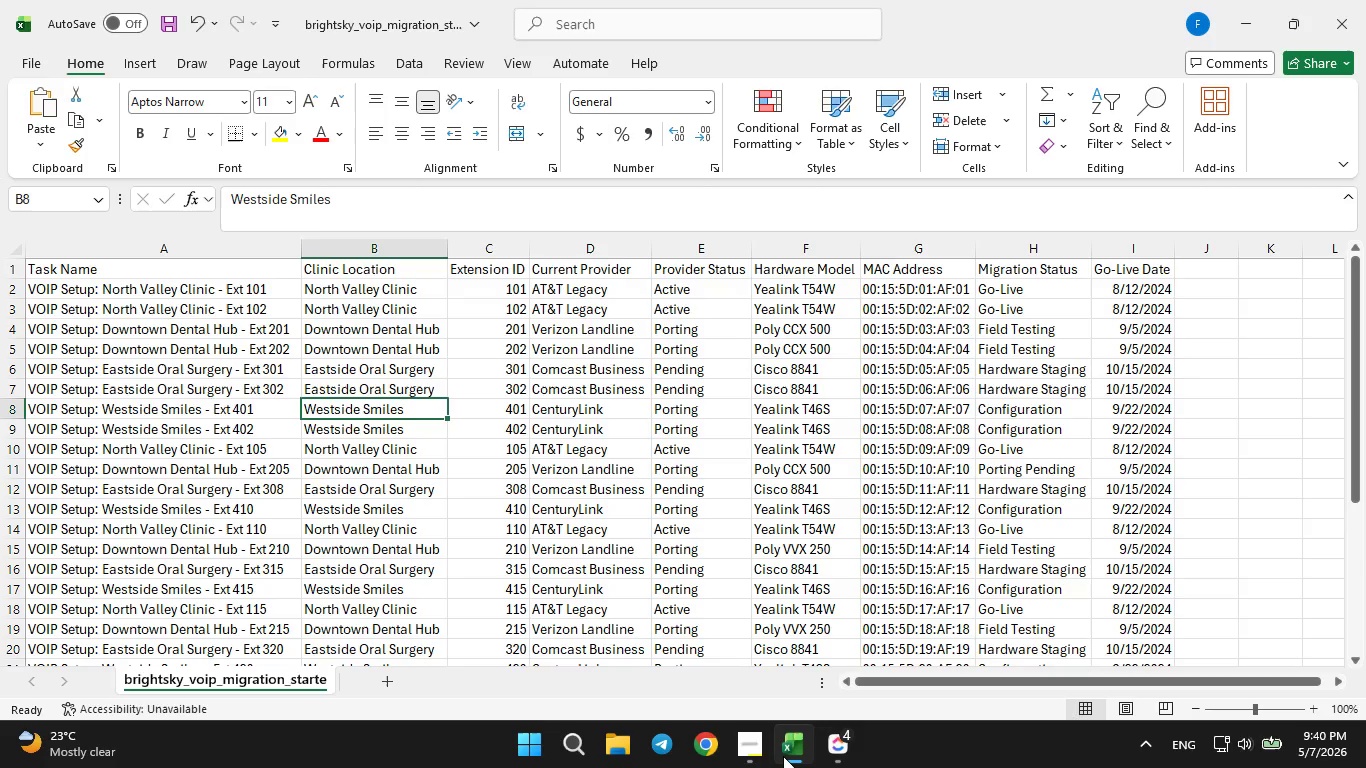 
left_click([783, 756])
 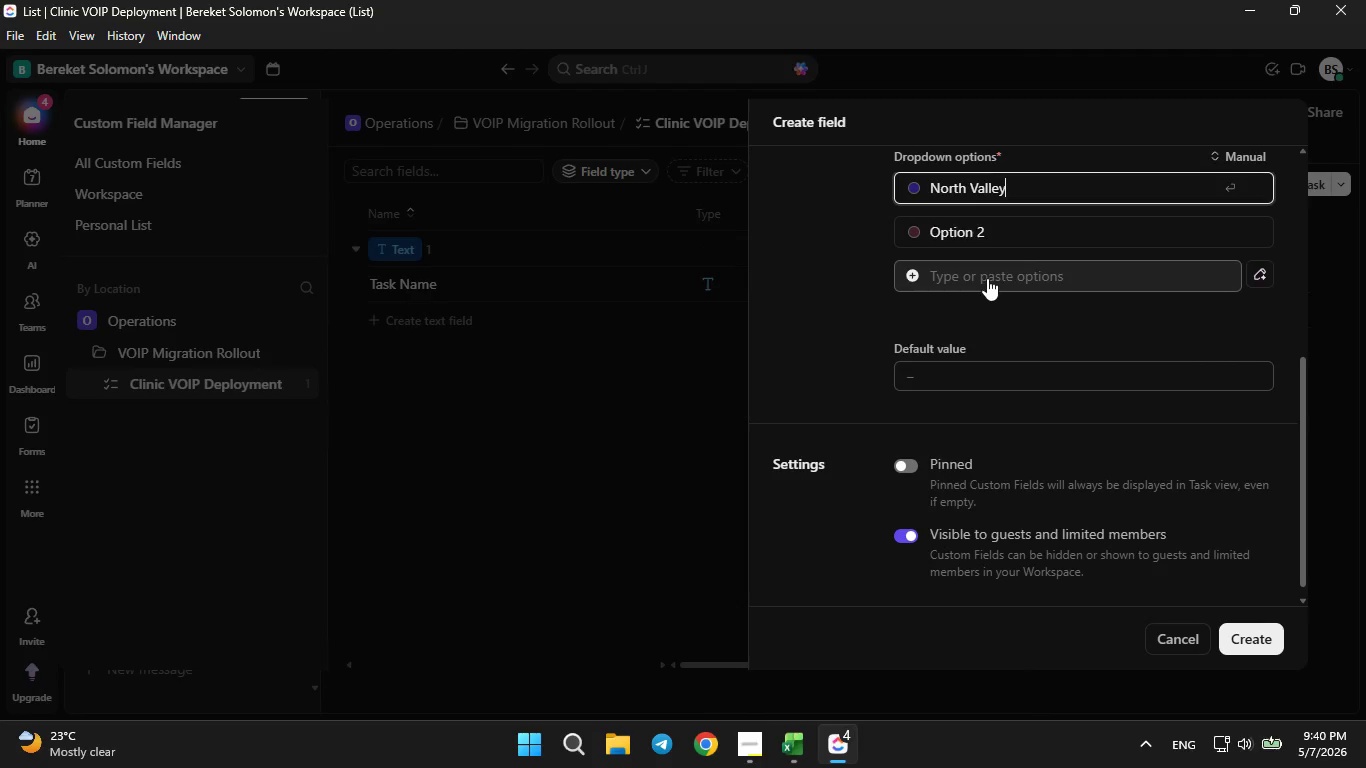 
type( Clinic)
 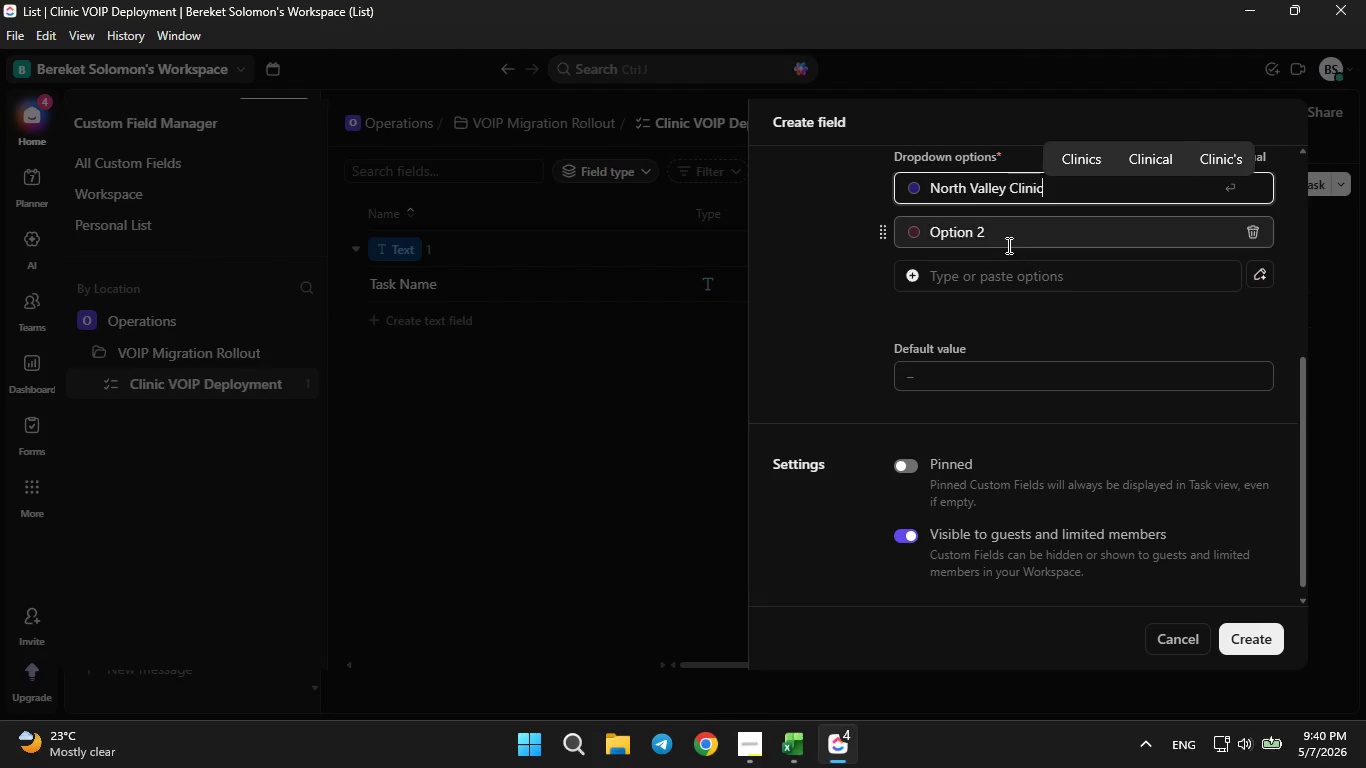 
left_click([1010, 239])
 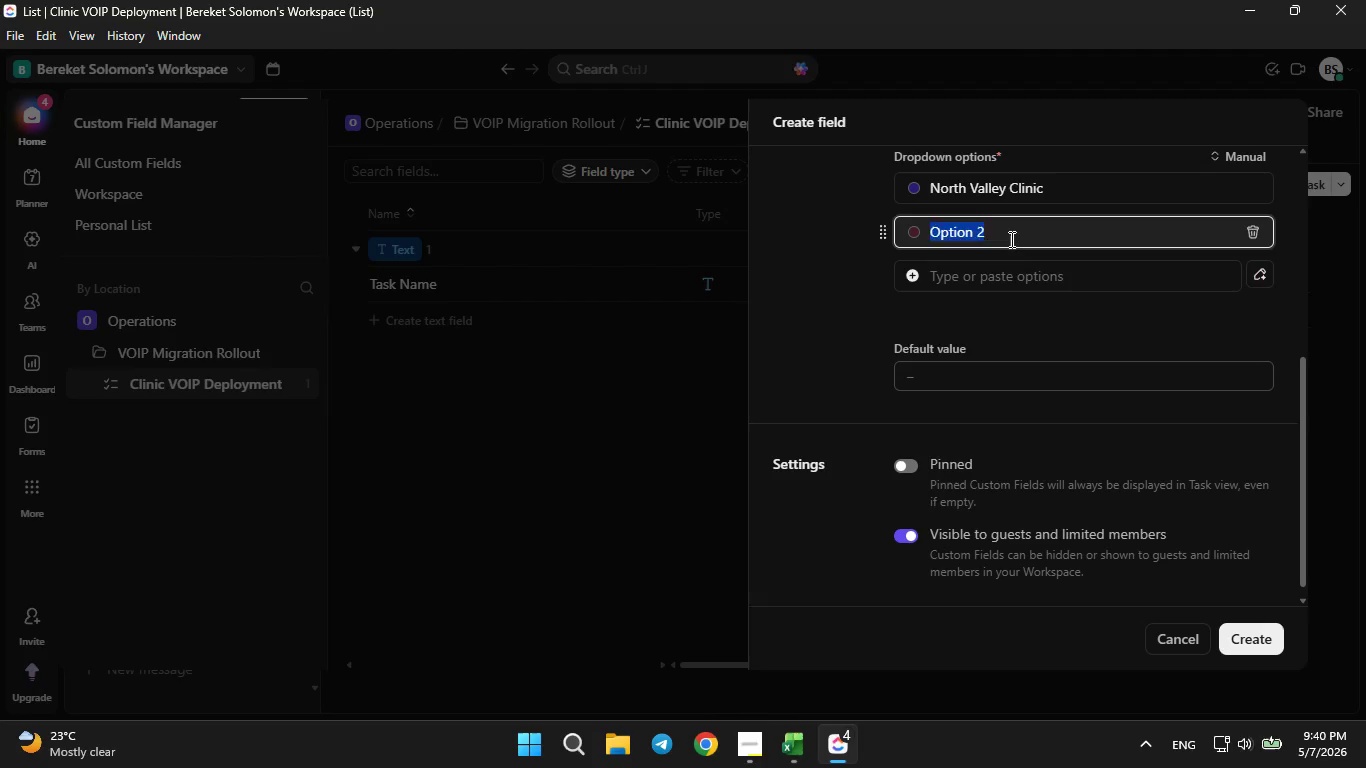 
key(Backspace)
 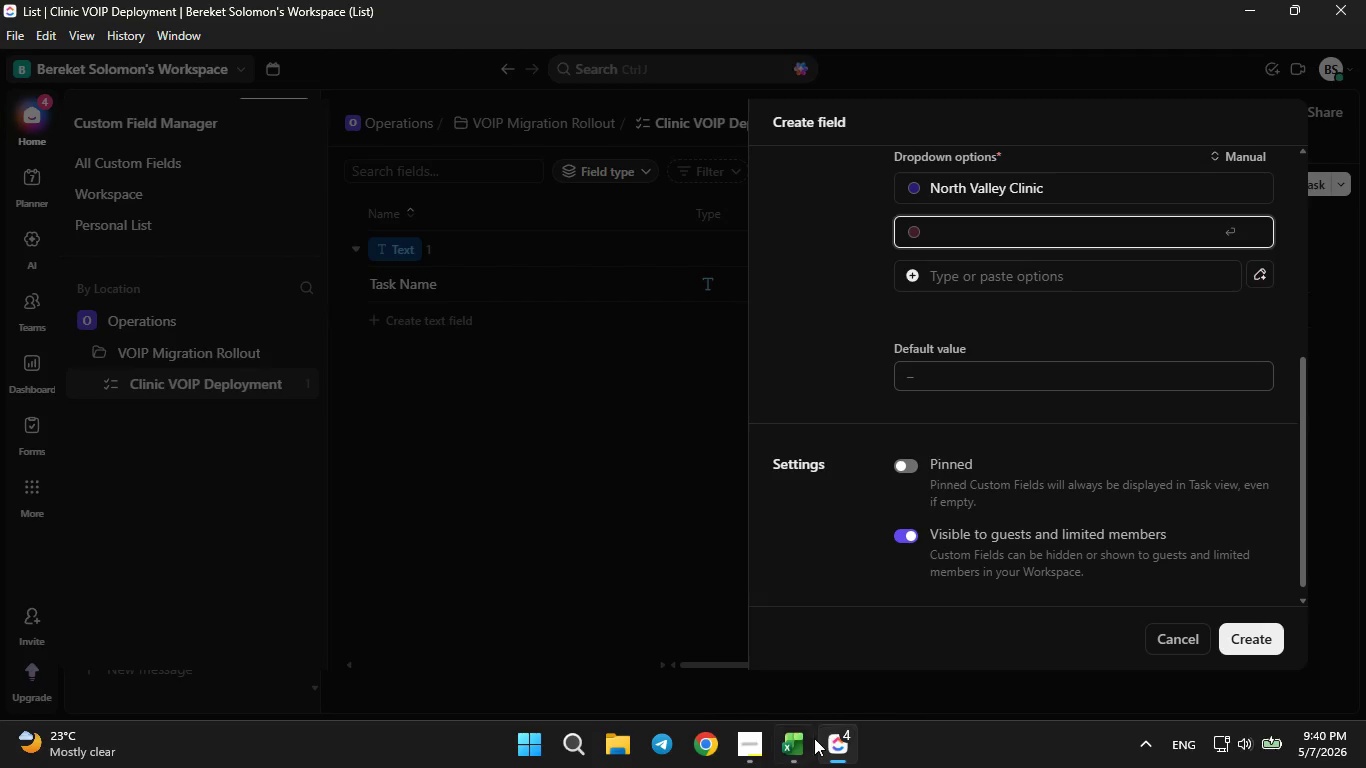 
left_click([806, 742])
 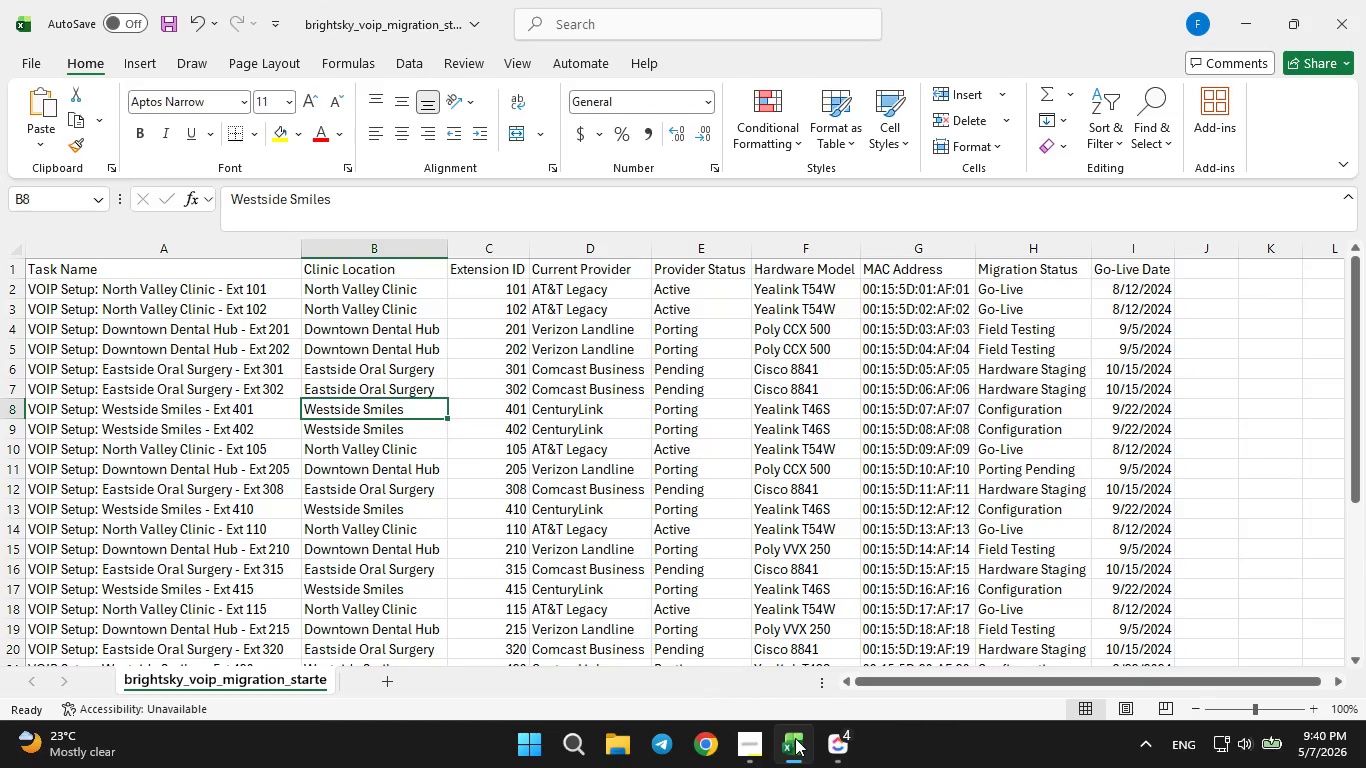 
left_click([795, 738])
 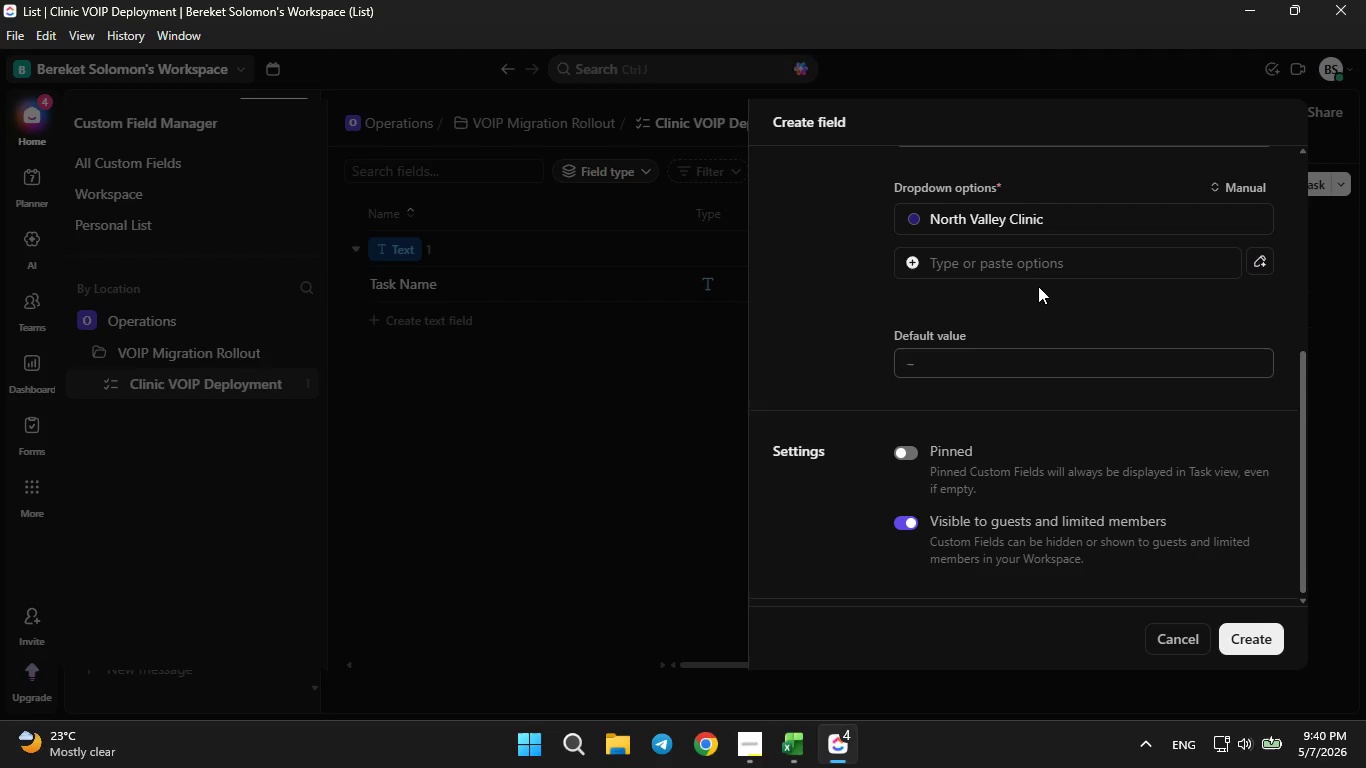 
left_click([1031, 273])
 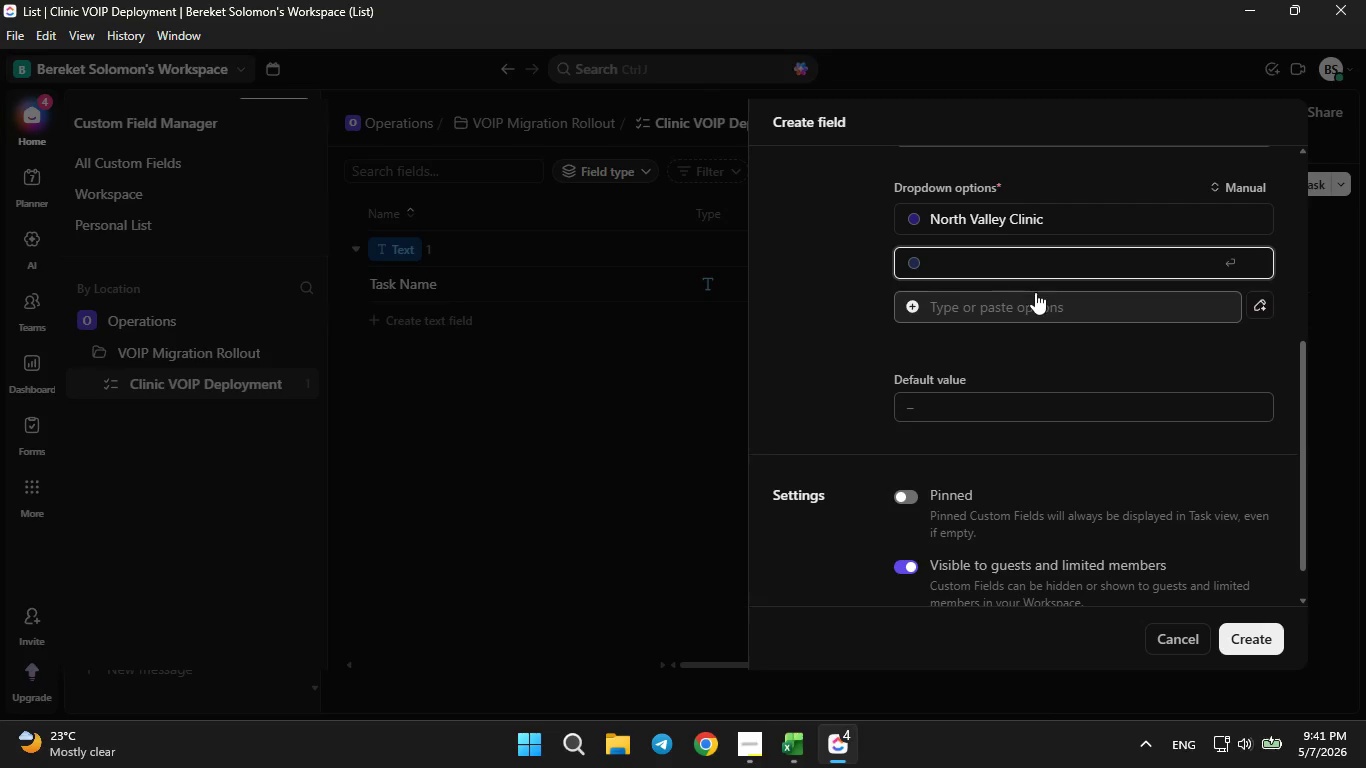 
type(Downtown )
 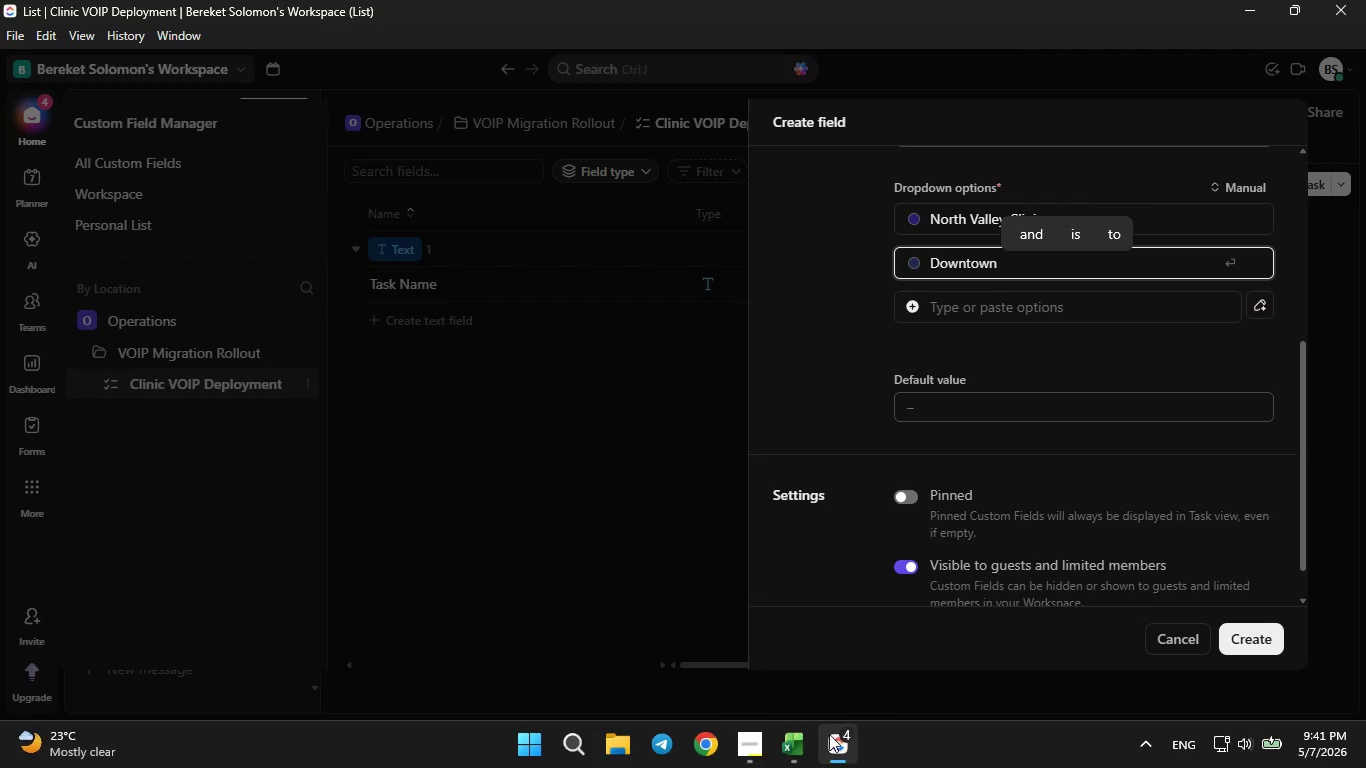 
left_click([798, 753])
 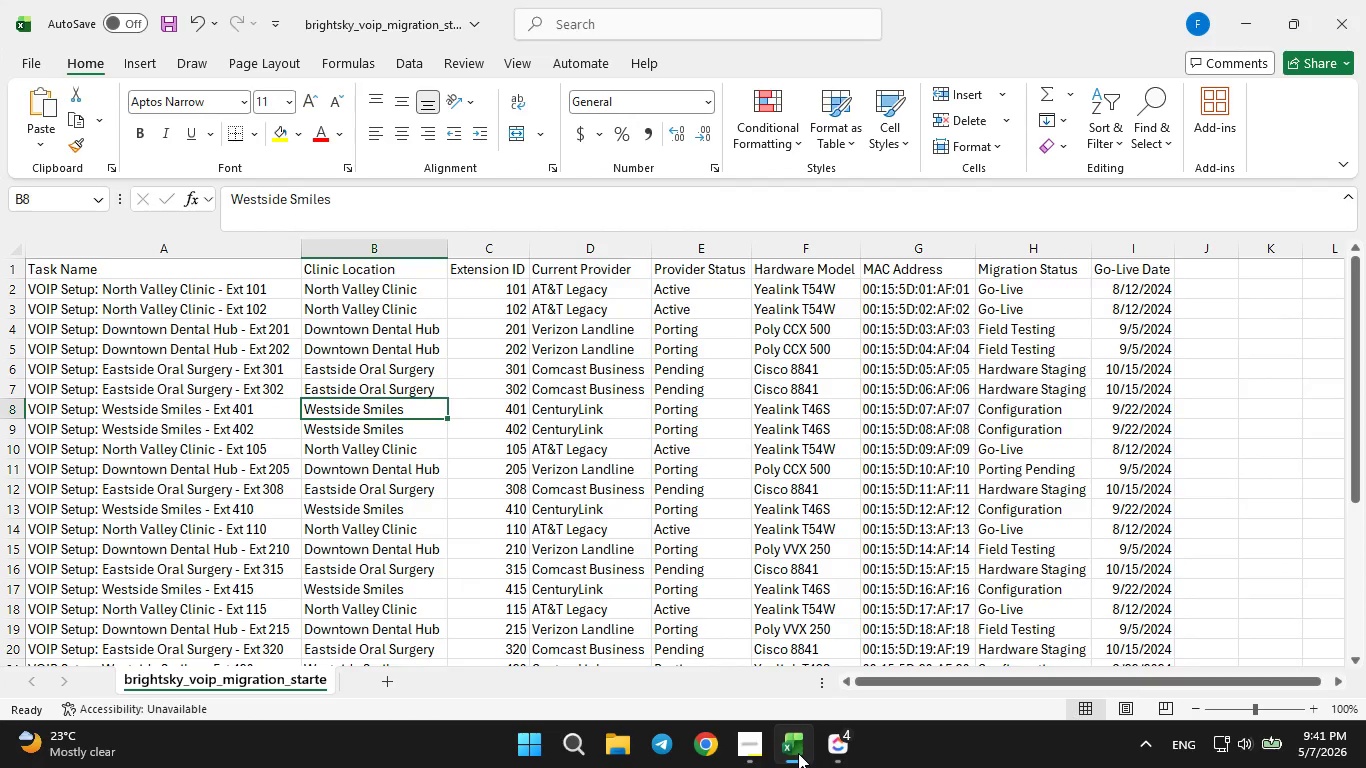 
left_click([798, 753])
 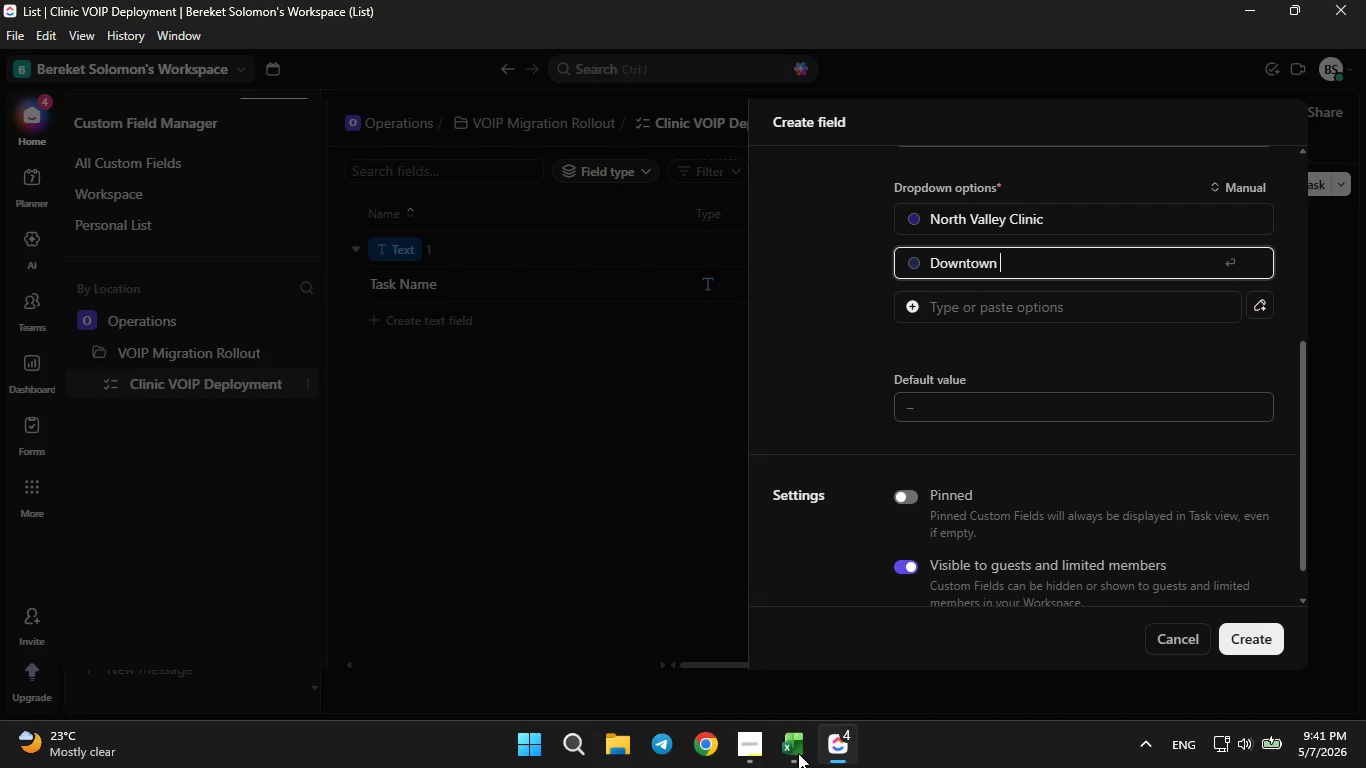 
type(Dental Hub)
 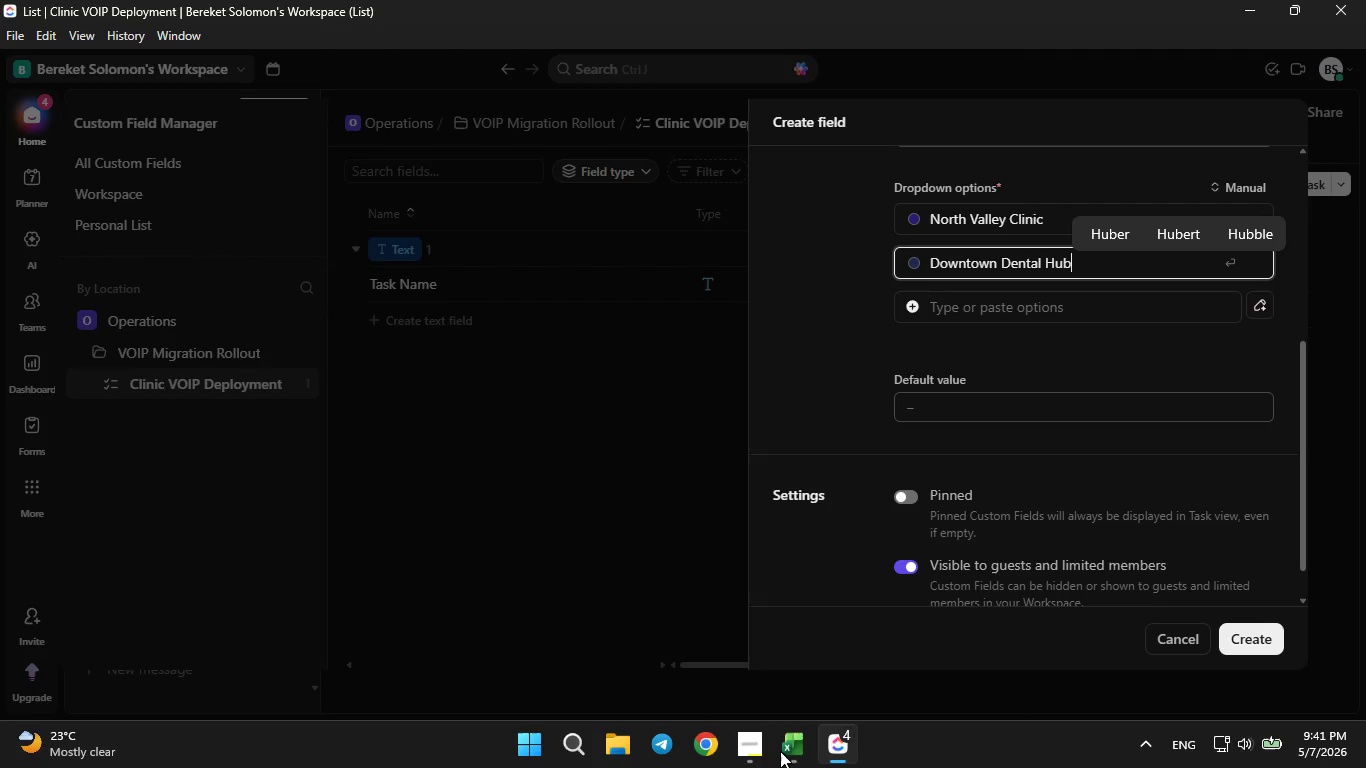 
left_click([780, 749])
 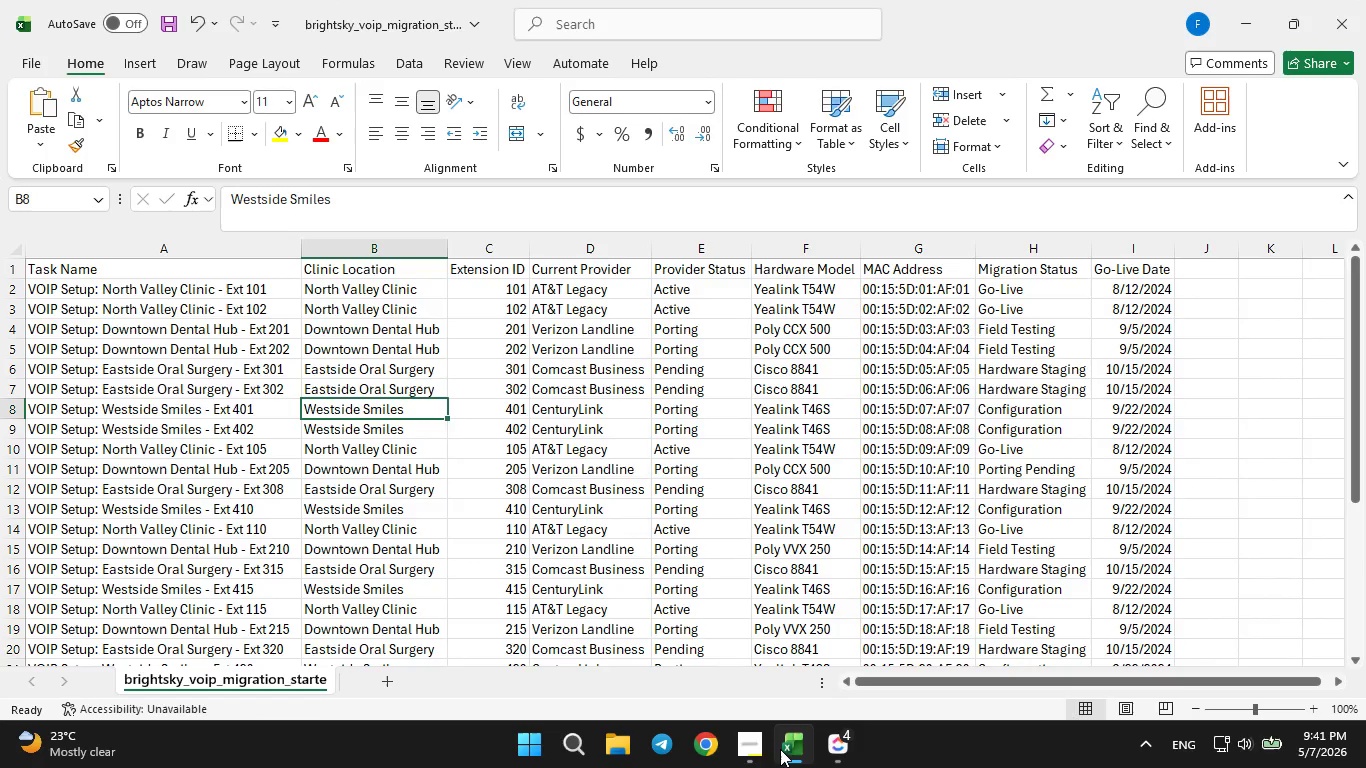 
left_click([780, 749])
 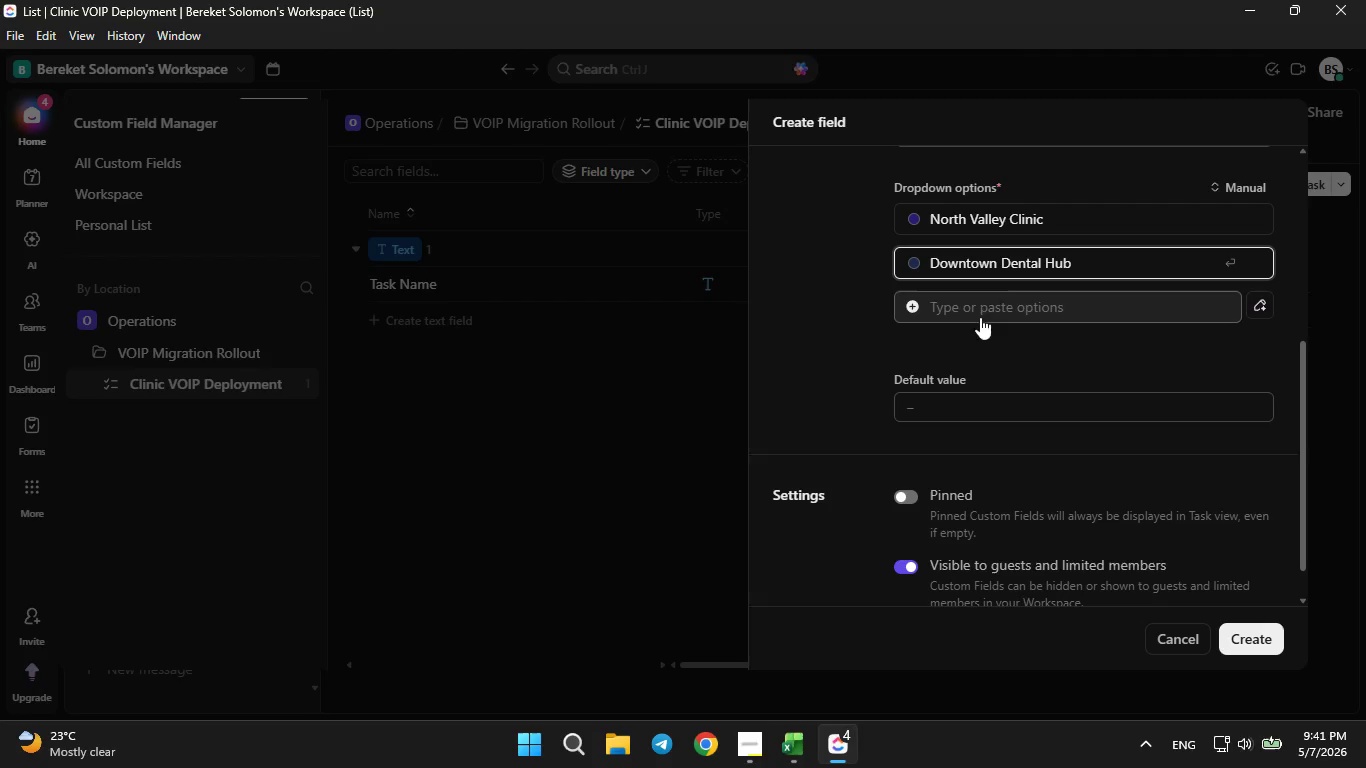 
left_click_drag(start_coordinate=[994, 287], to_coordinate=[994, 305])
 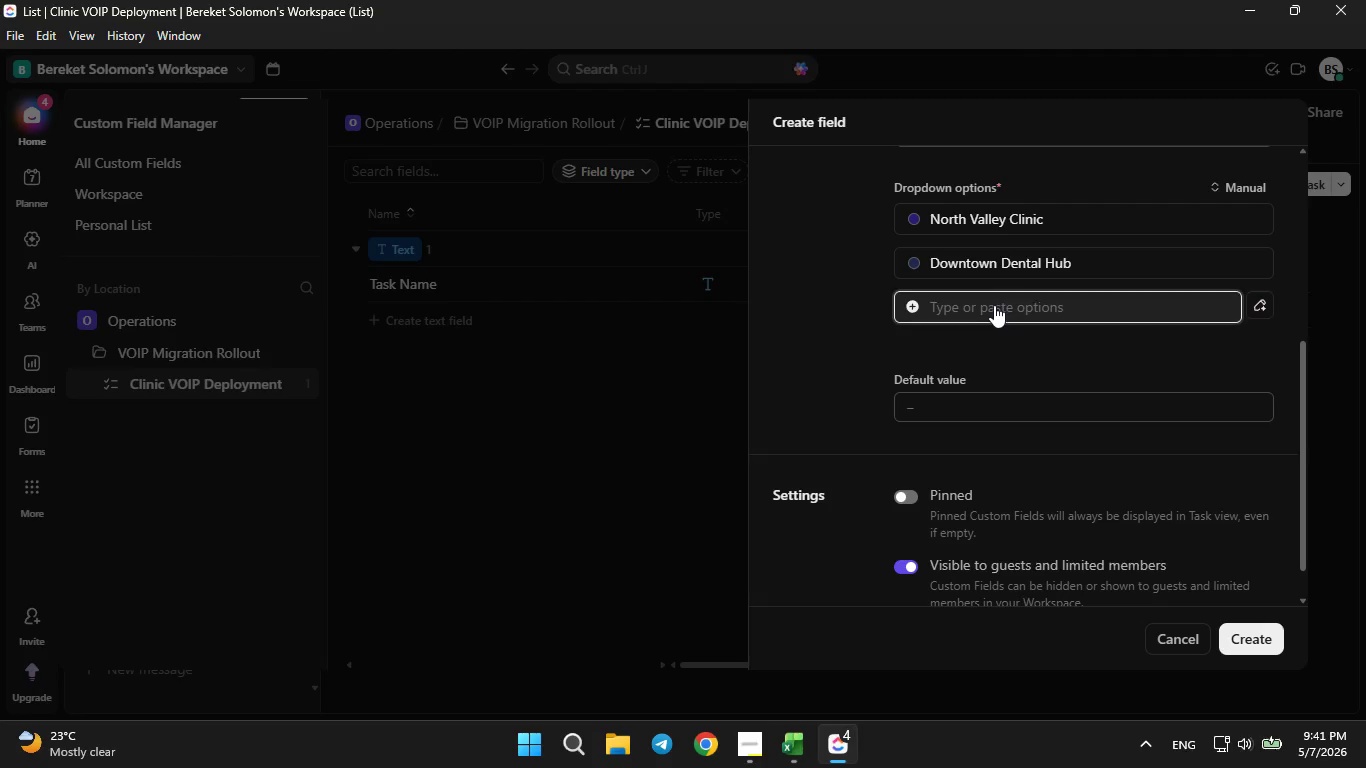 
left_click([994, 305])
 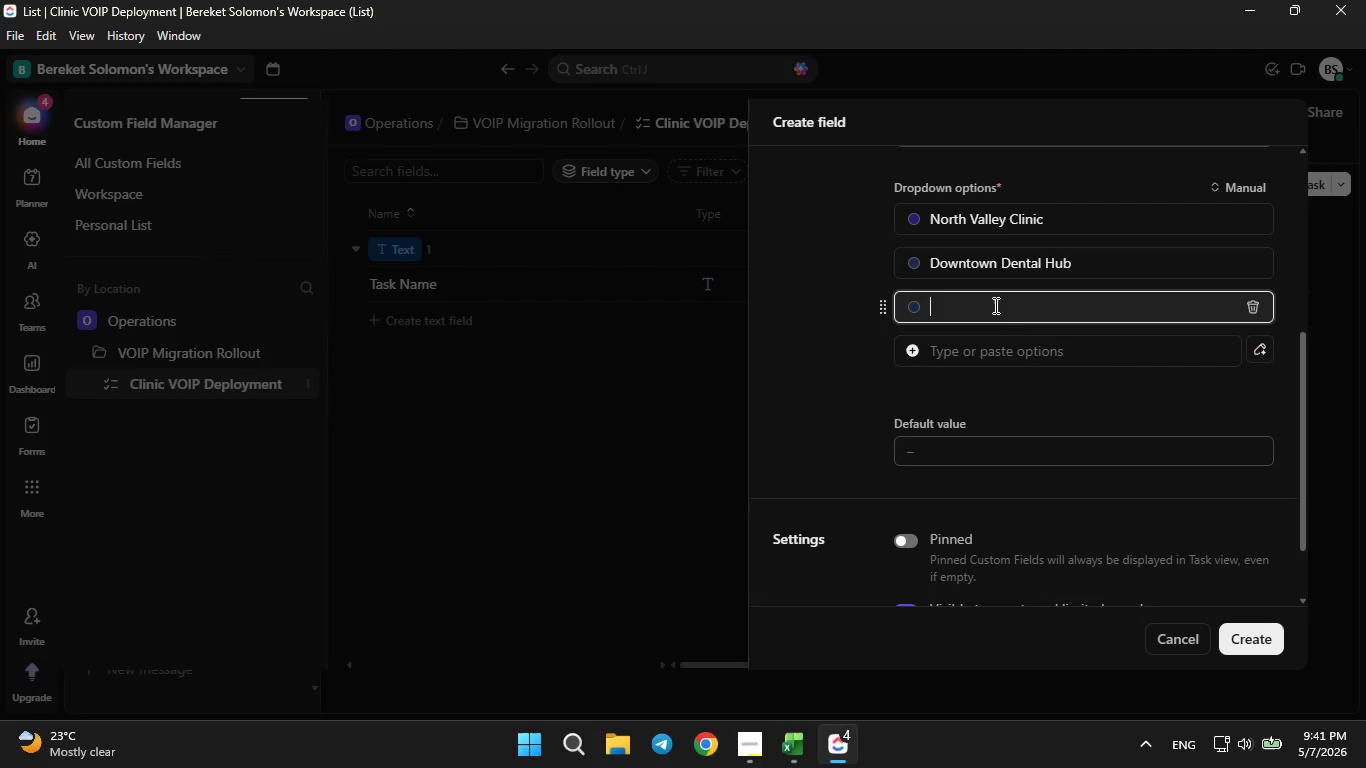 
type(Eastside)
 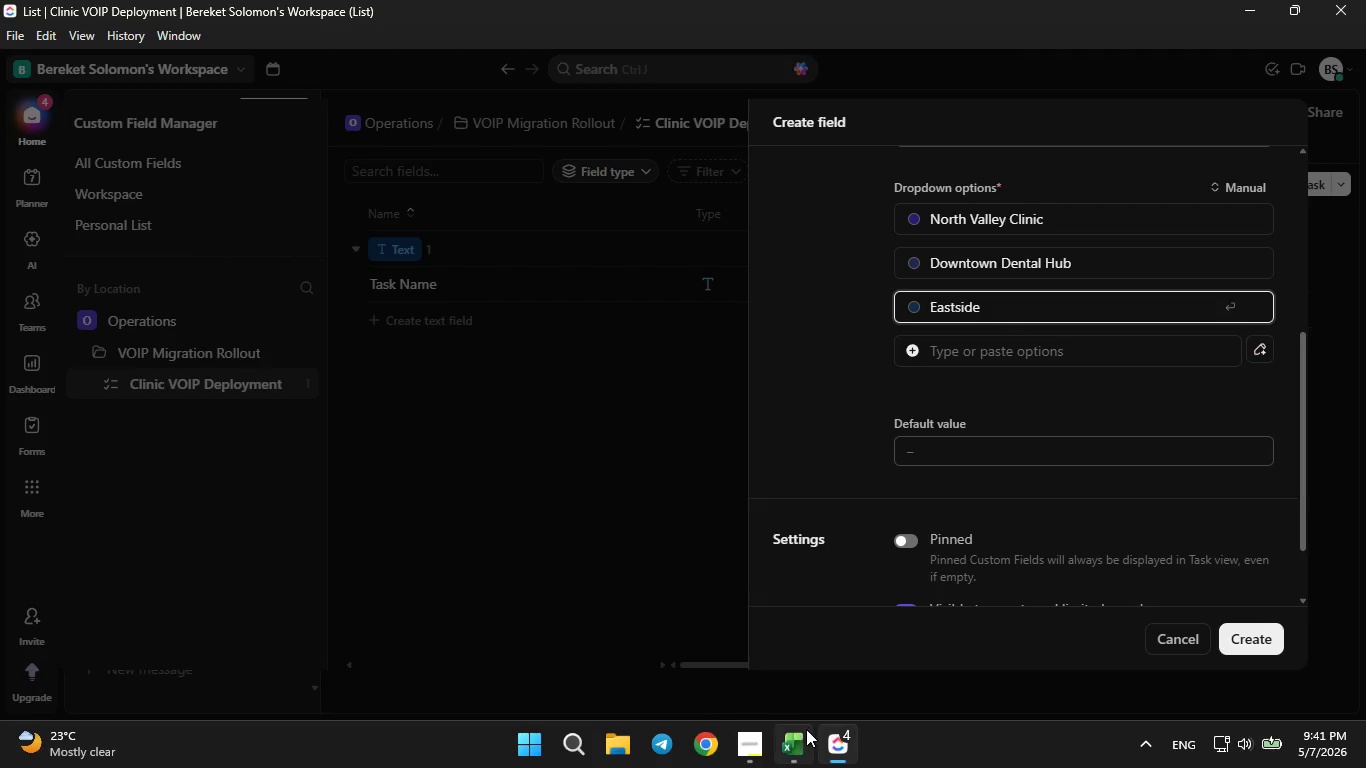 
left_click([801, 737])
 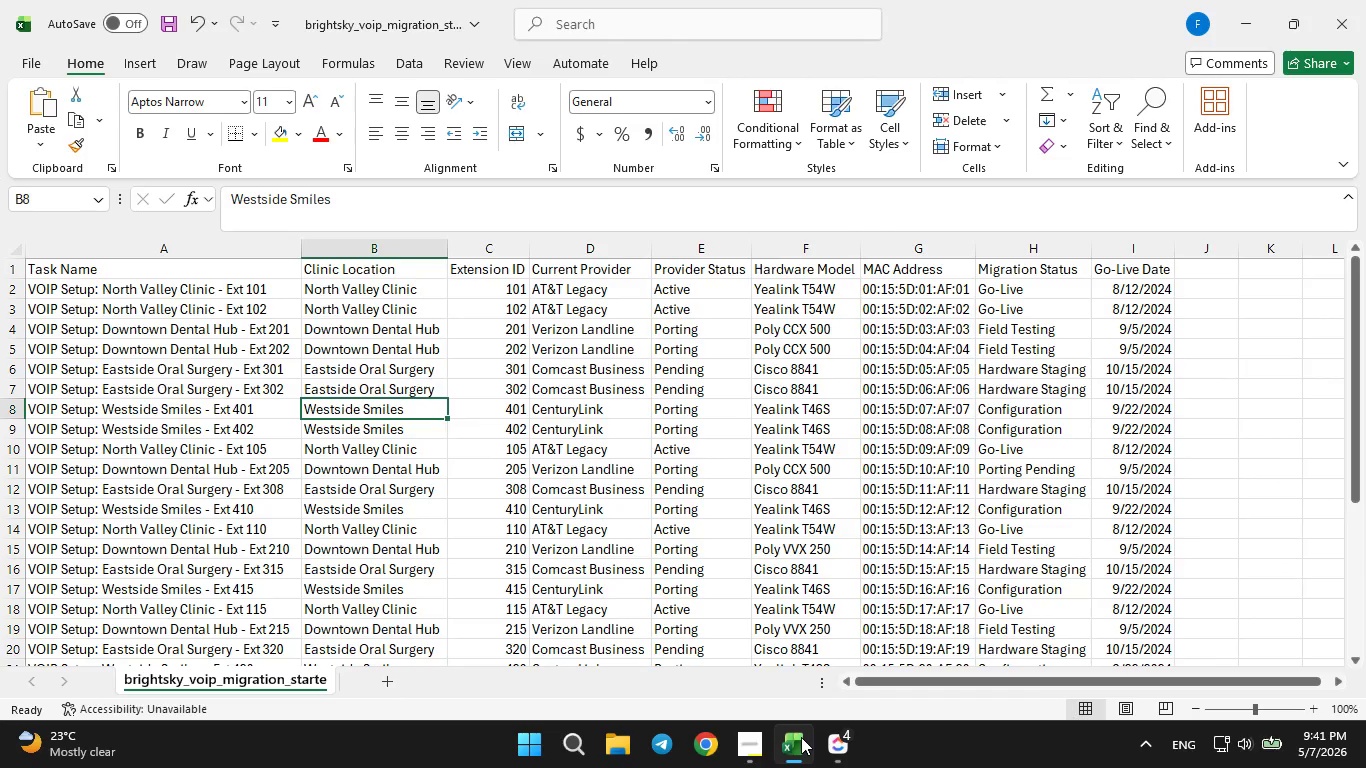 
left_click([801, 737])
 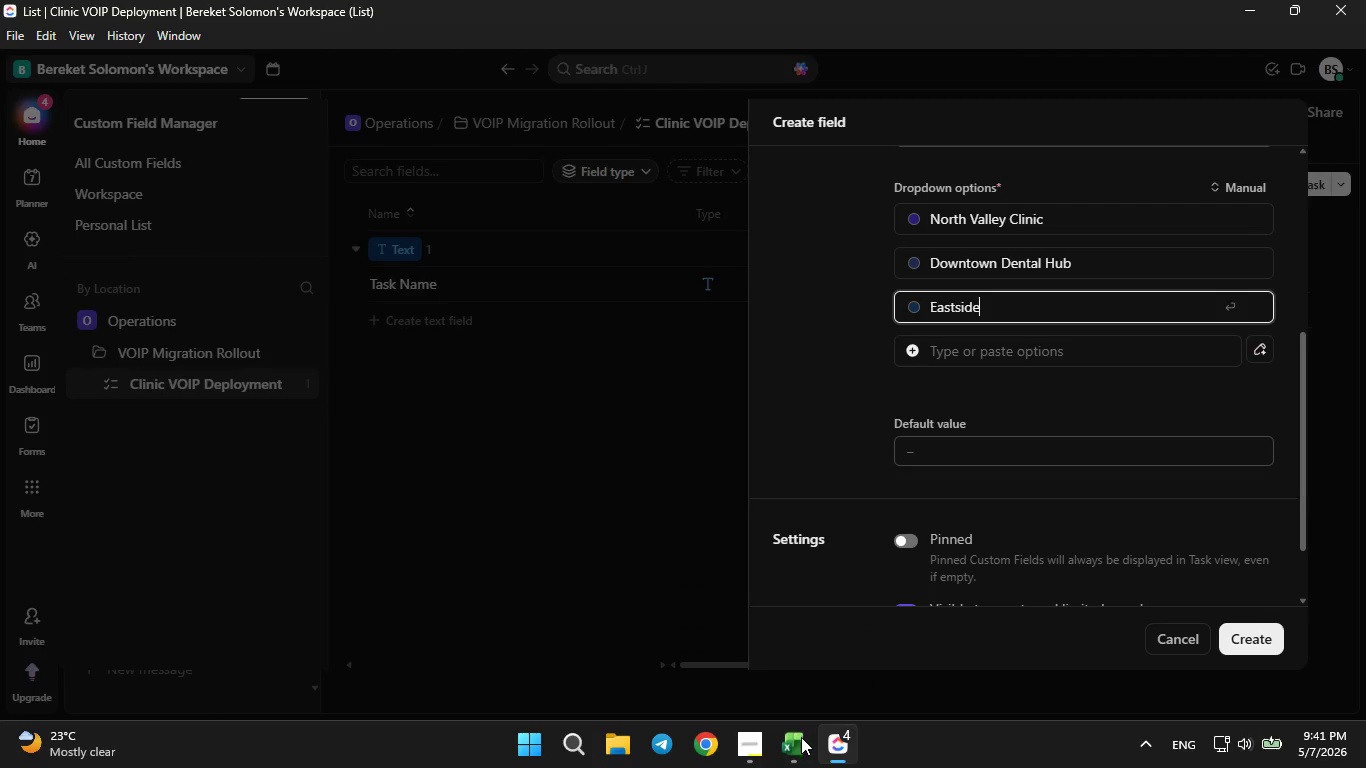 
type( Oral)
 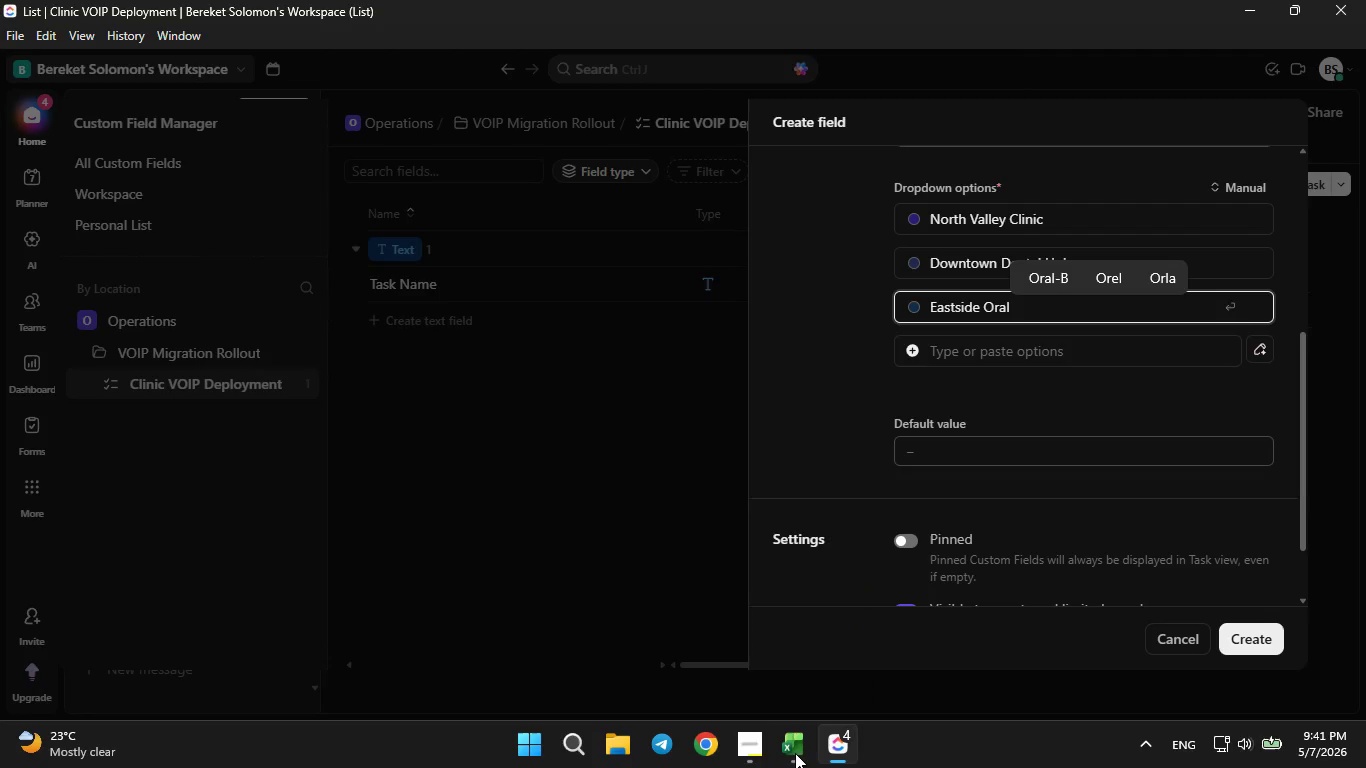 
left_click([795, 753])
 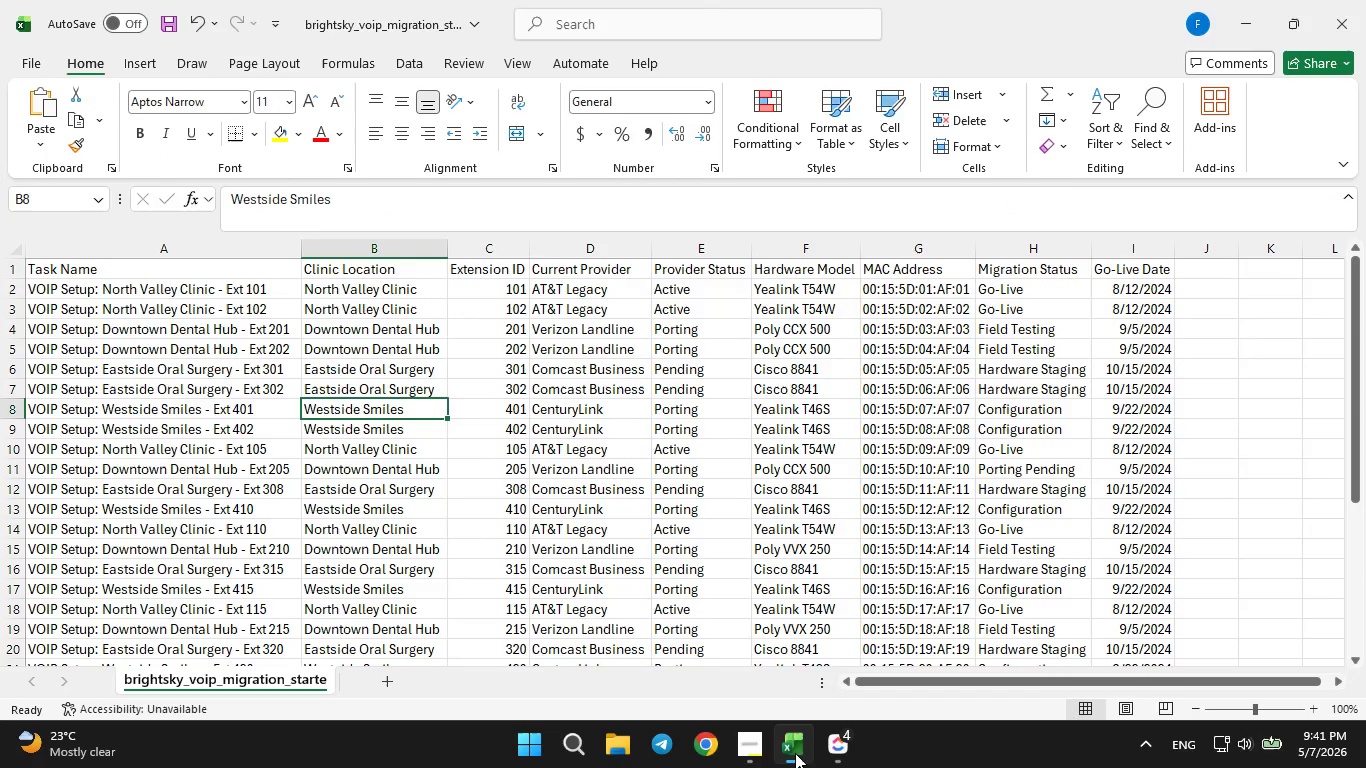 
left_click([795, 753])
 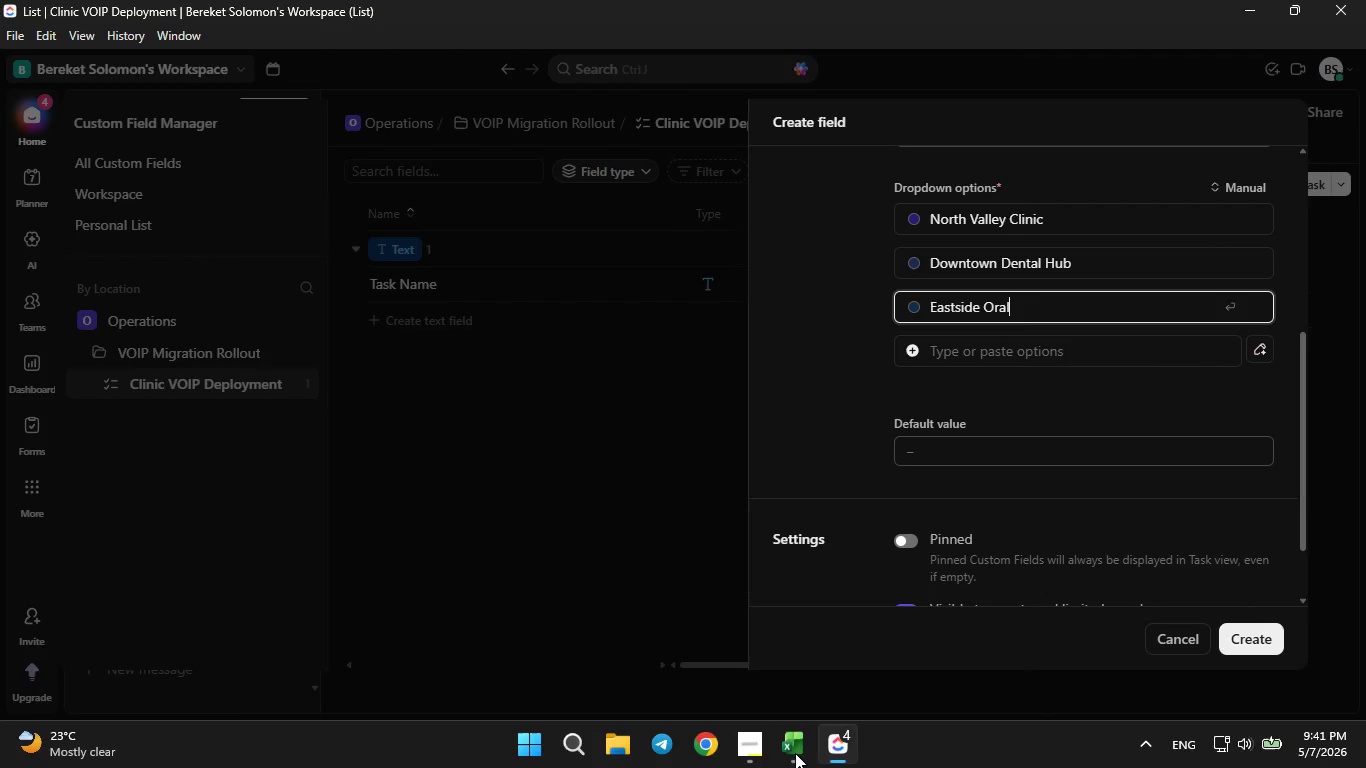 
type( Surgery)
 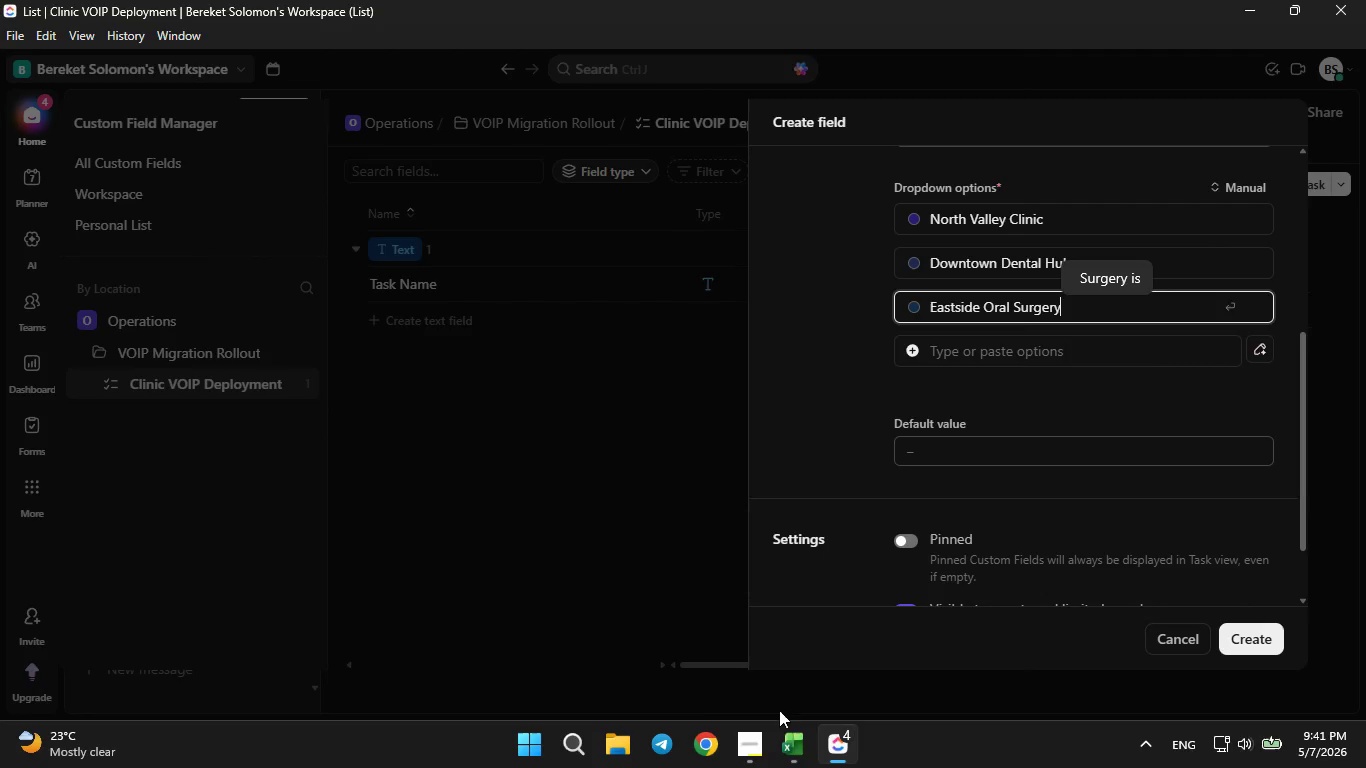 
left_click([794, 747])
 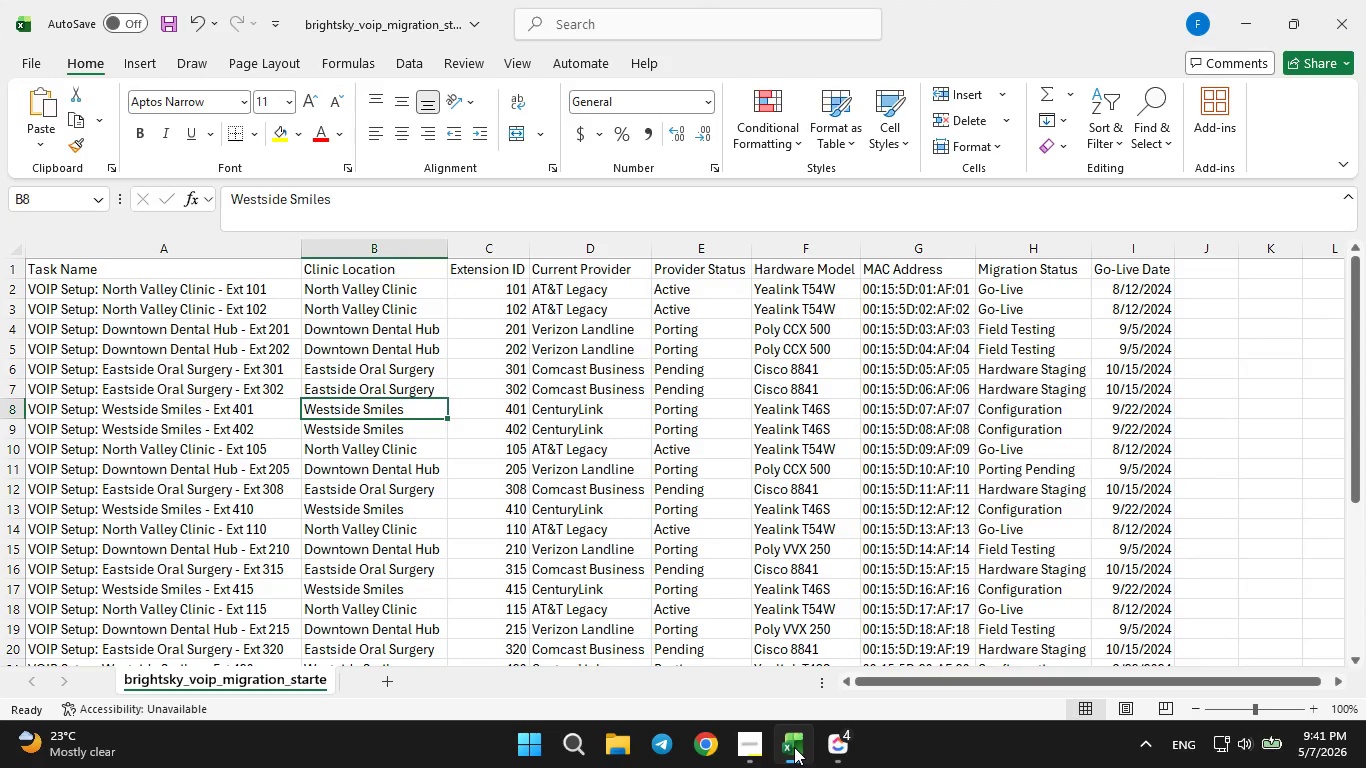 
left_click([794, 747])
 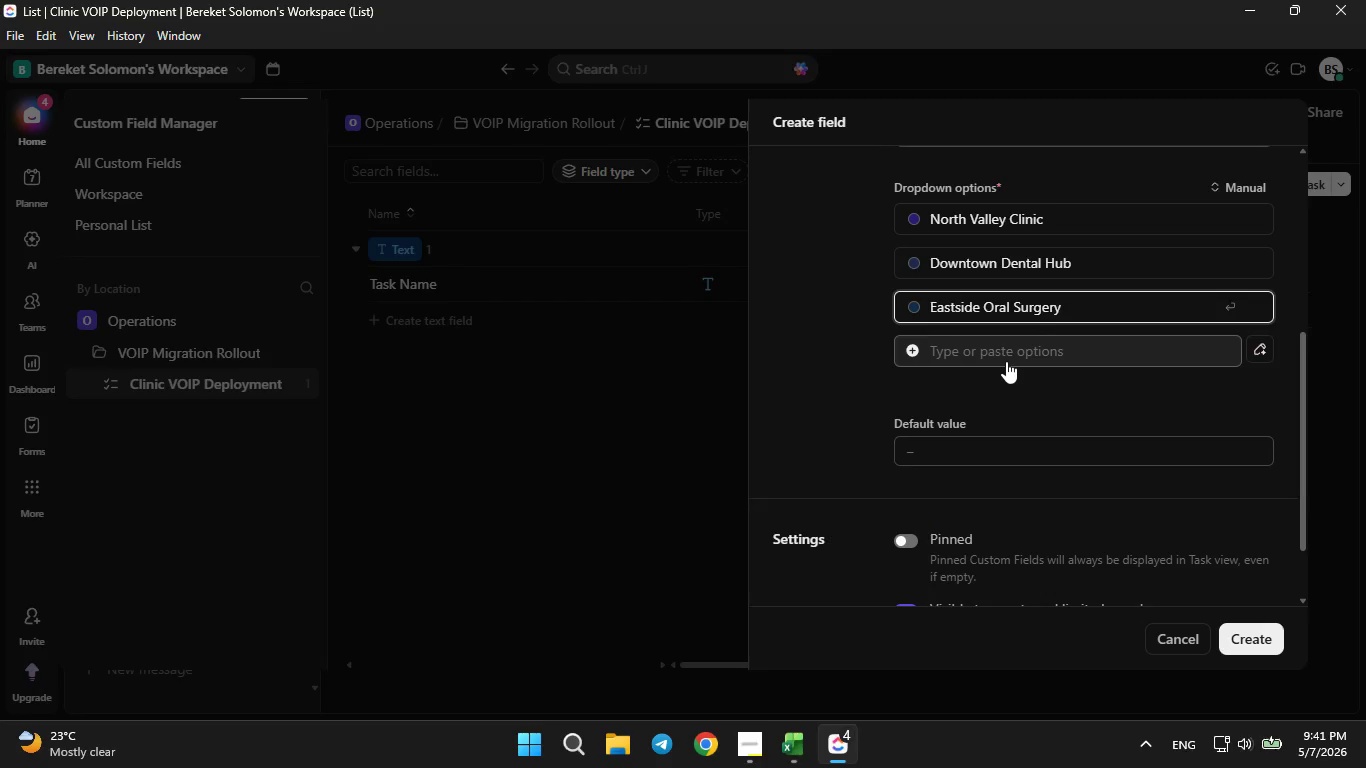 
left_click([1006, 361])
 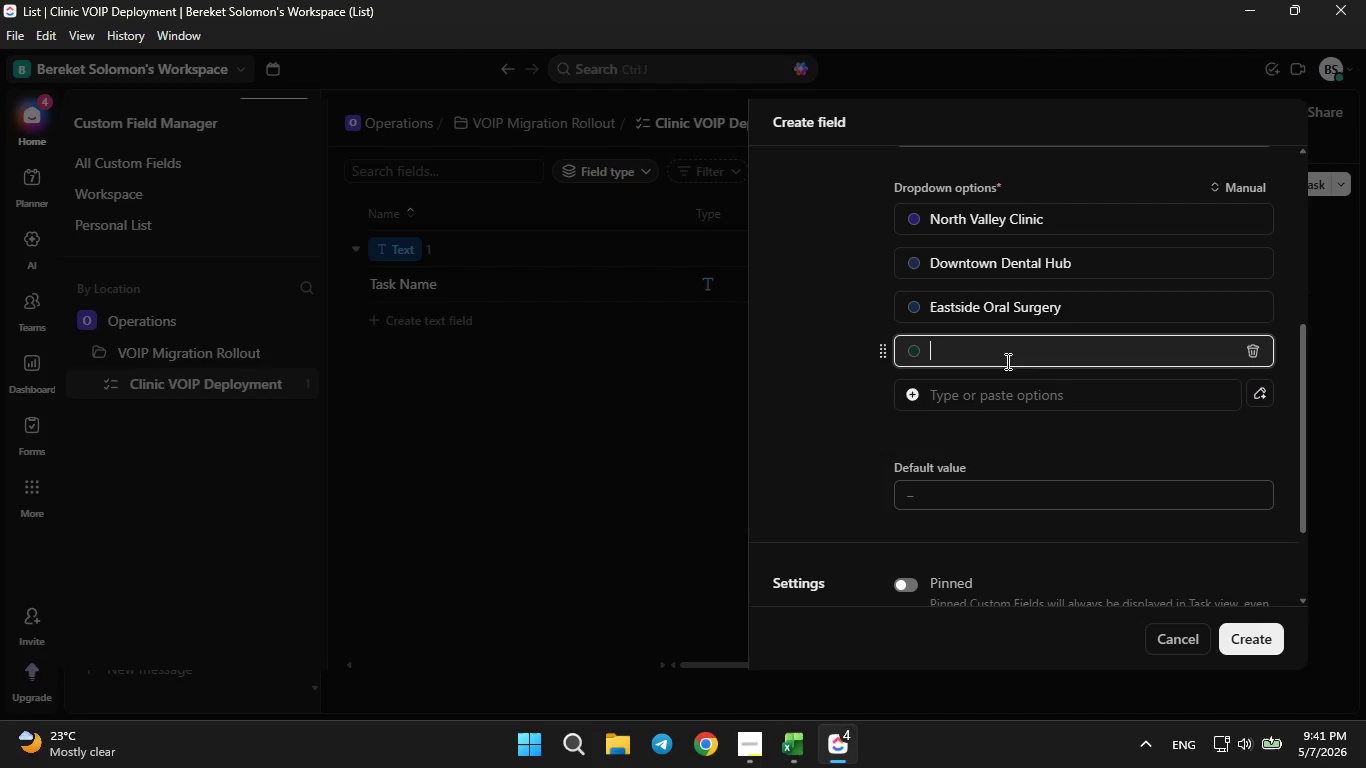 
type(Westside smiles)
 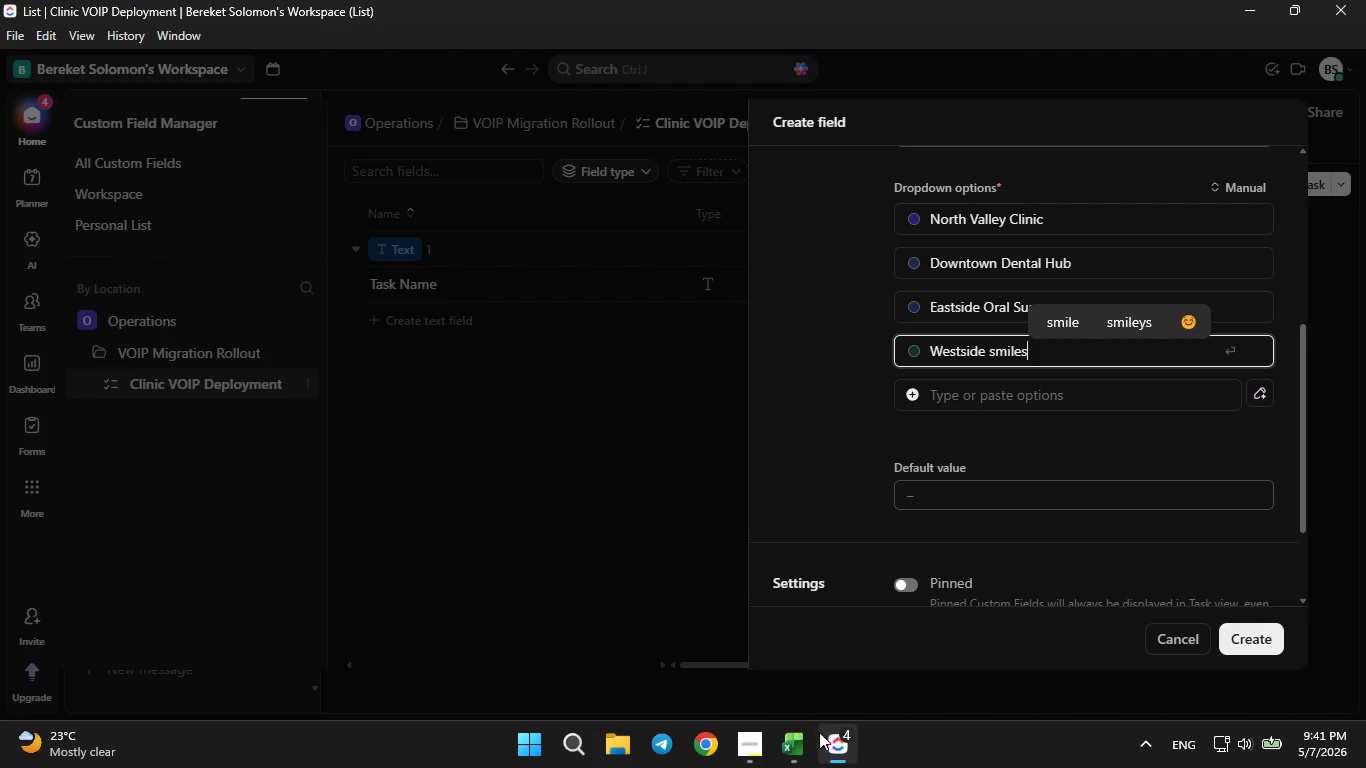 
left_click([803, 739])
 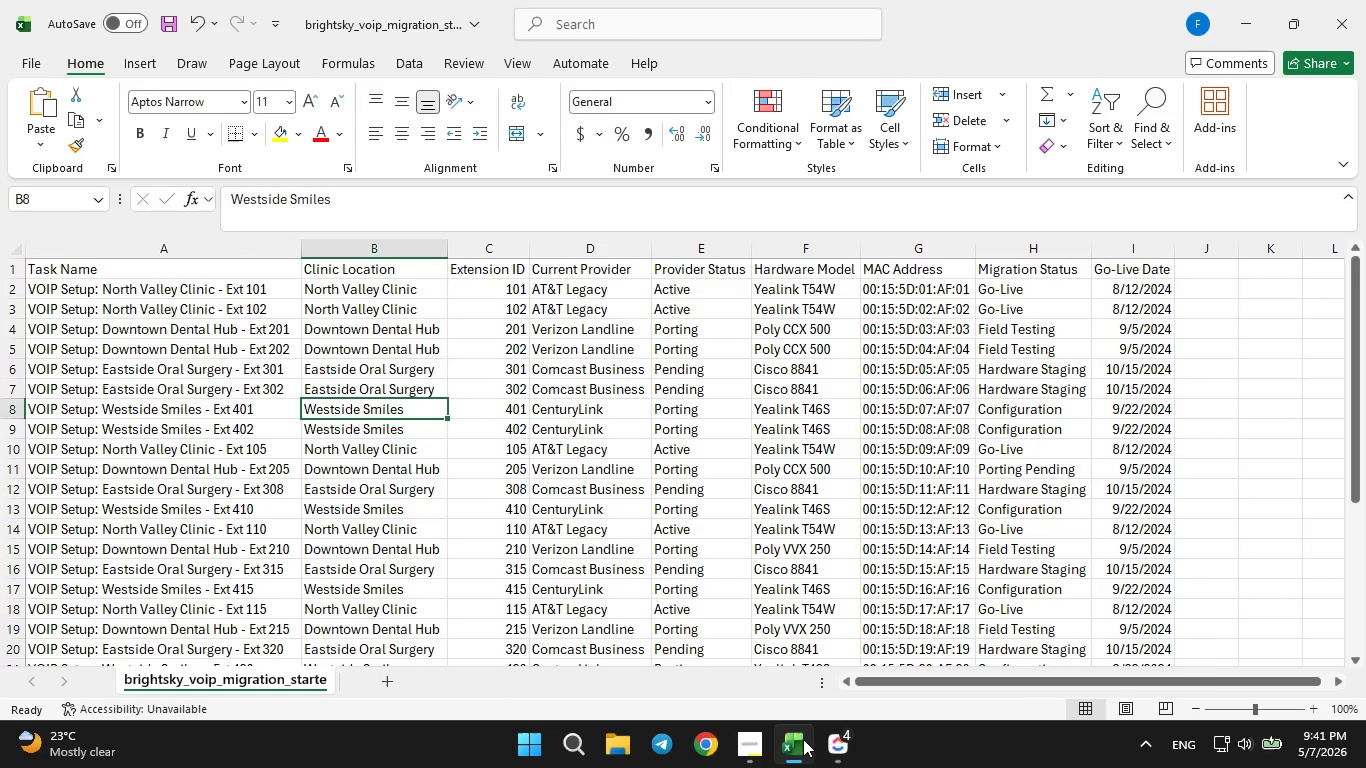 
left_click([803, 739])
 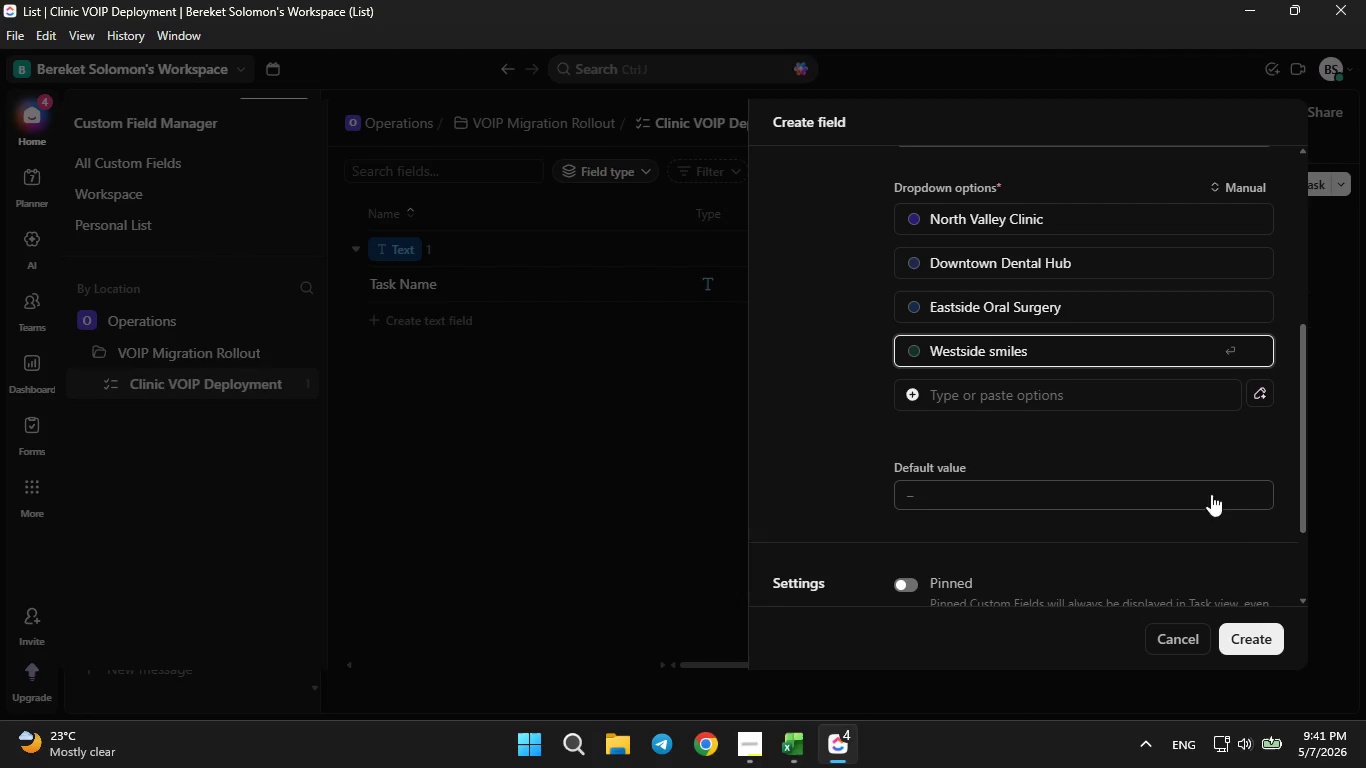 
left_click([1253, 636])
 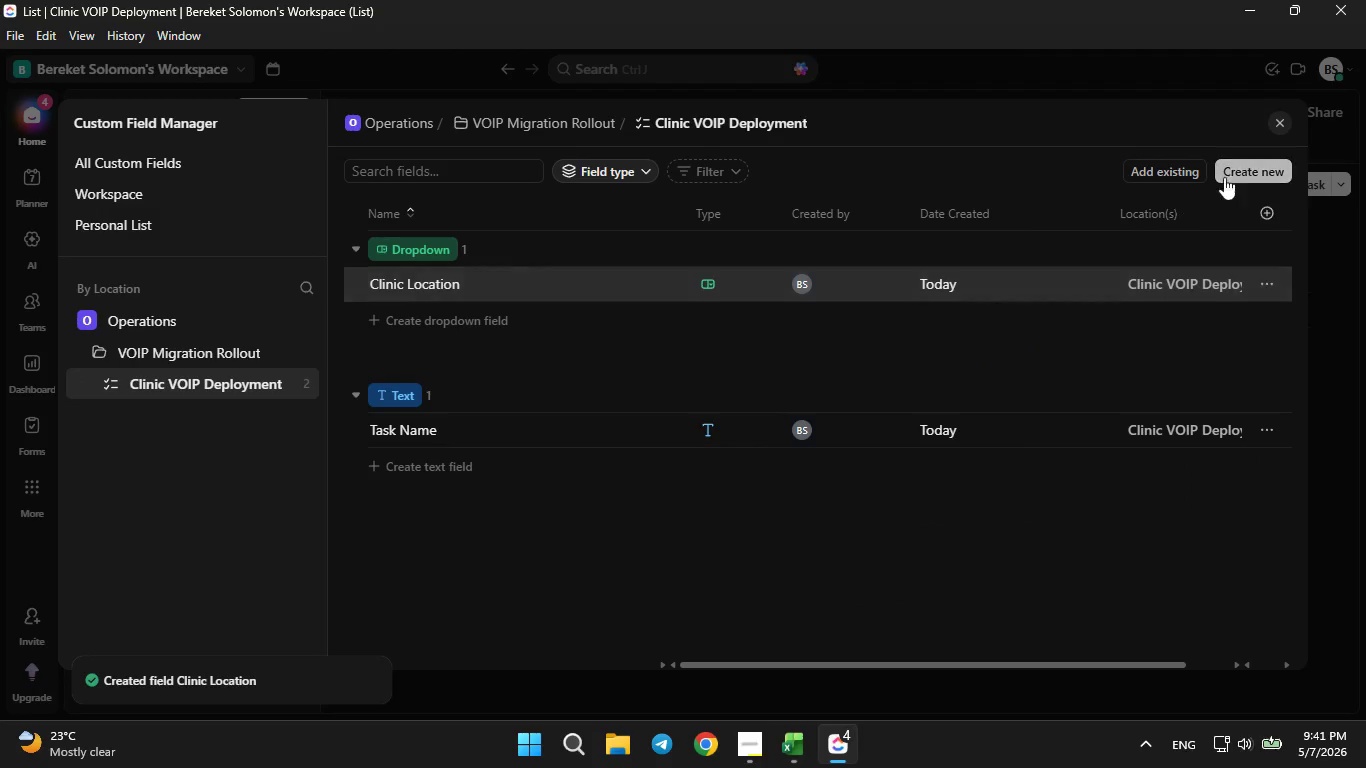 
left_click([1238, 168])
 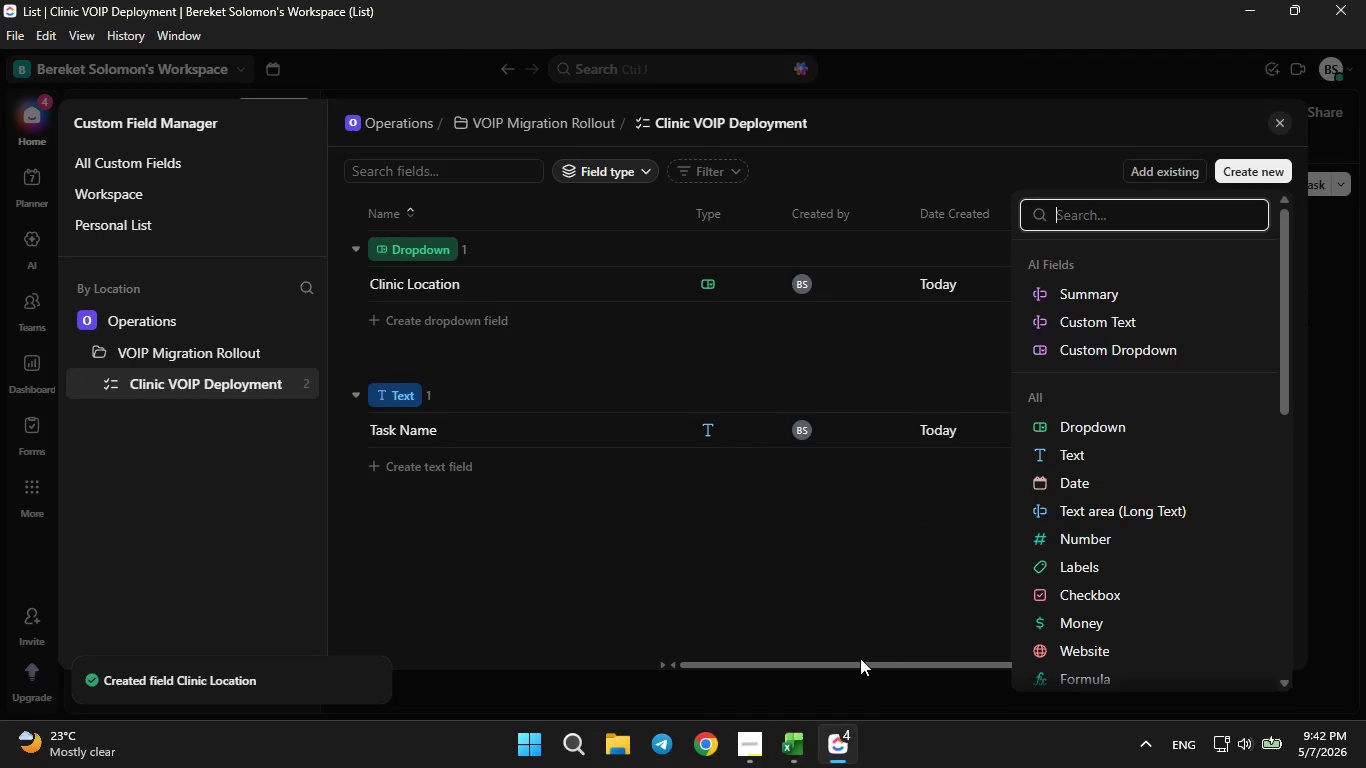 
left_click([796, 729])
 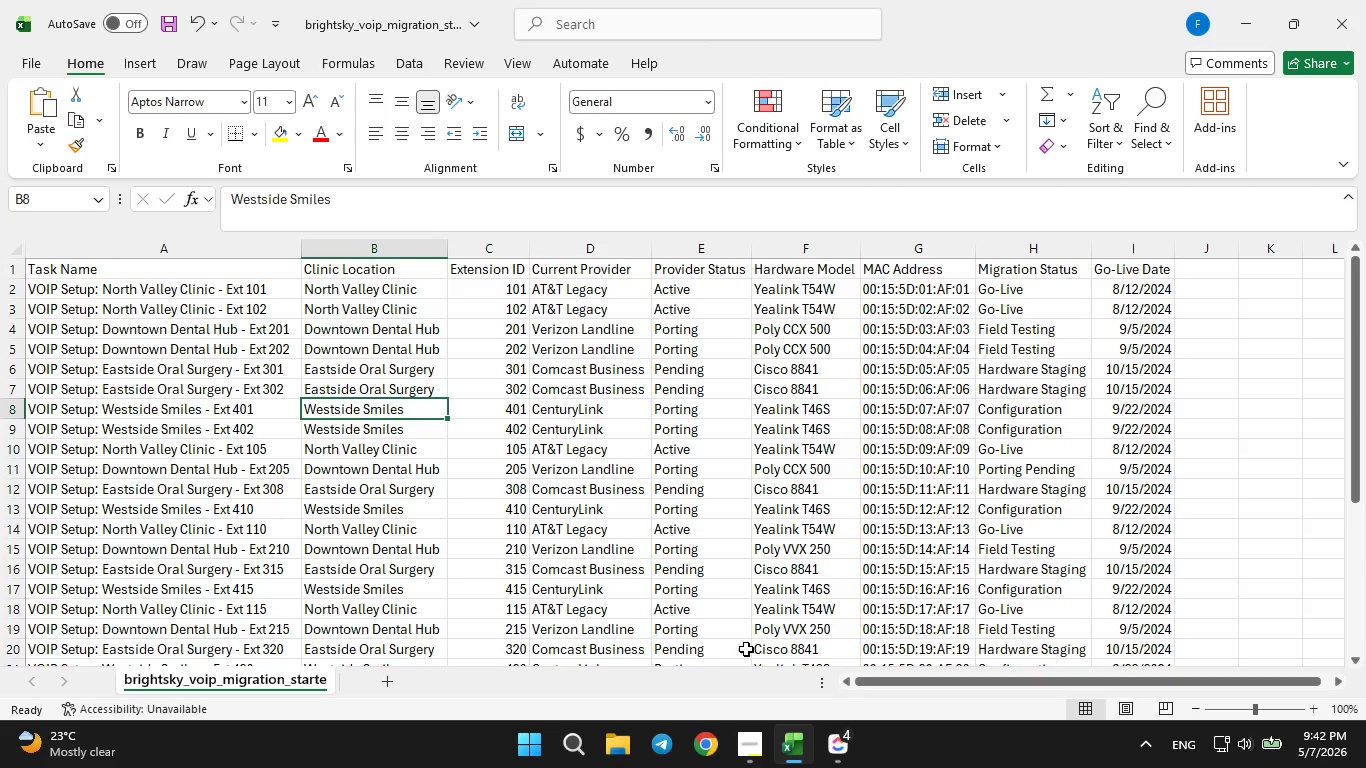 
scroll: coordinate [707, 594], scroll_direction: down, amount: 5.0
 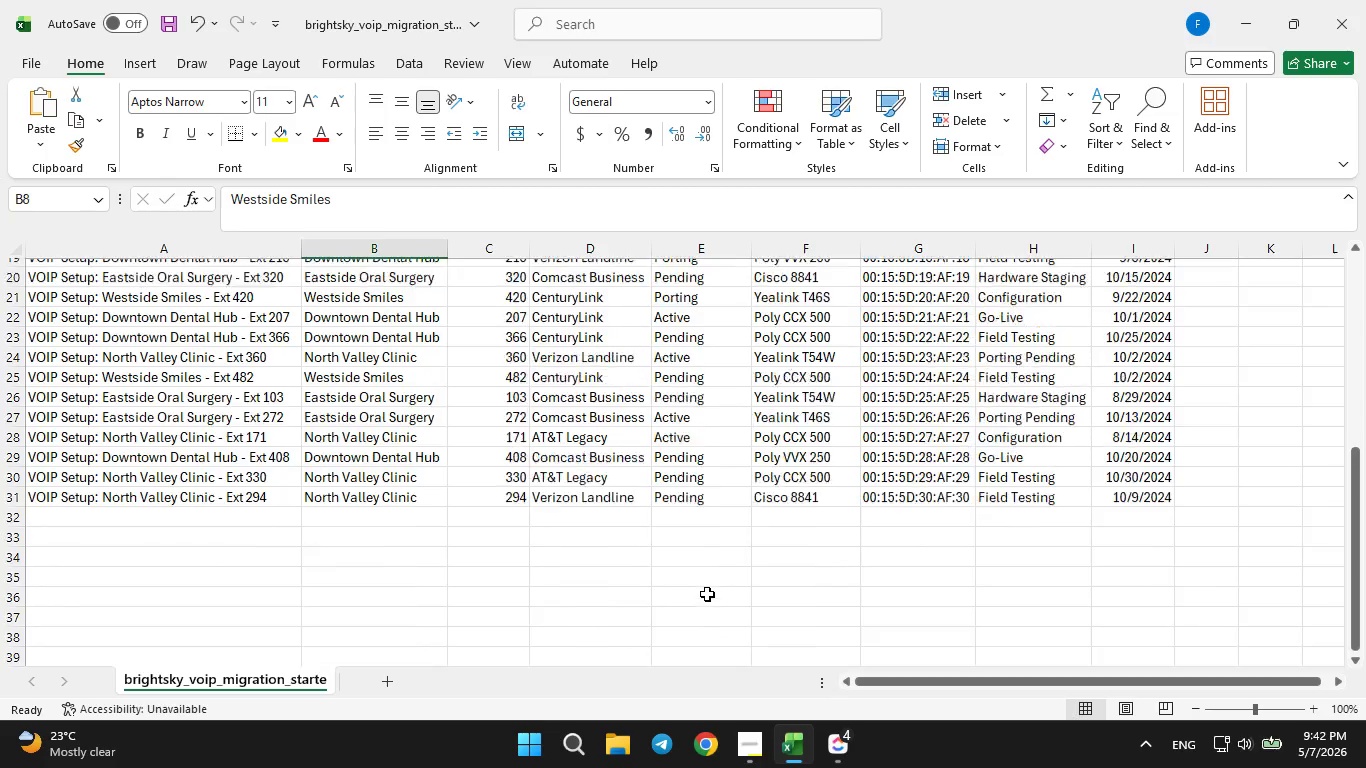 
scroll: coordinate [707, 594], scroll_direction: up, amount: 5.0
 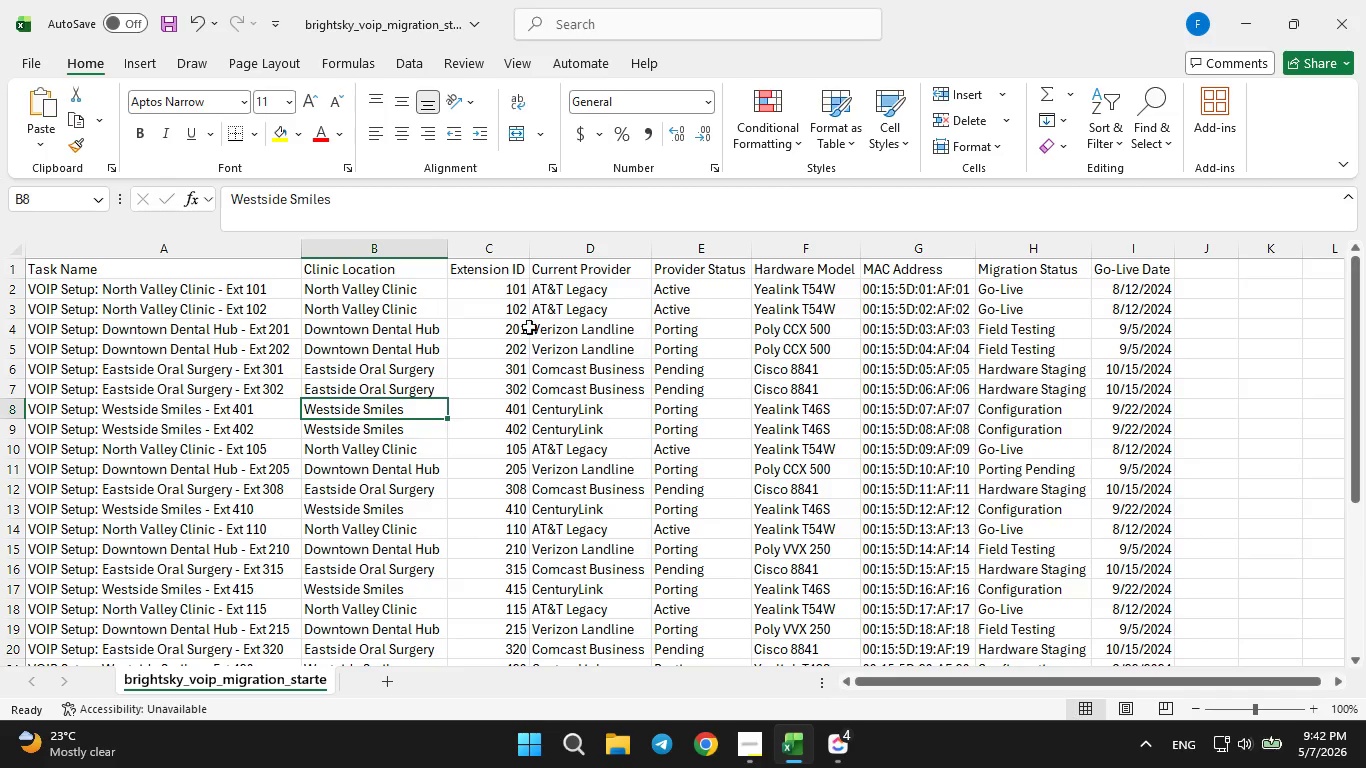 
scroll: coordinate [584, 422], scroll_direction: none, amount: 0.0
 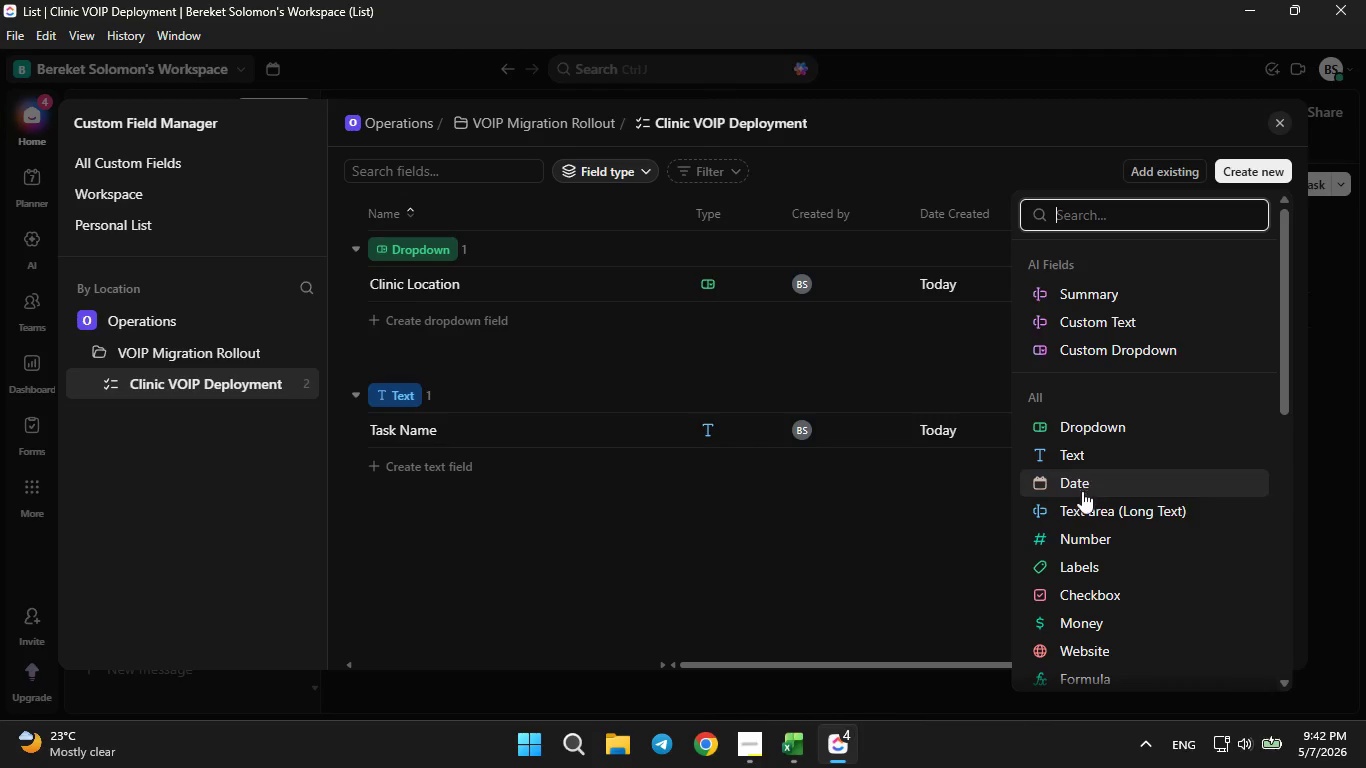 
left_click([1085, 543])
 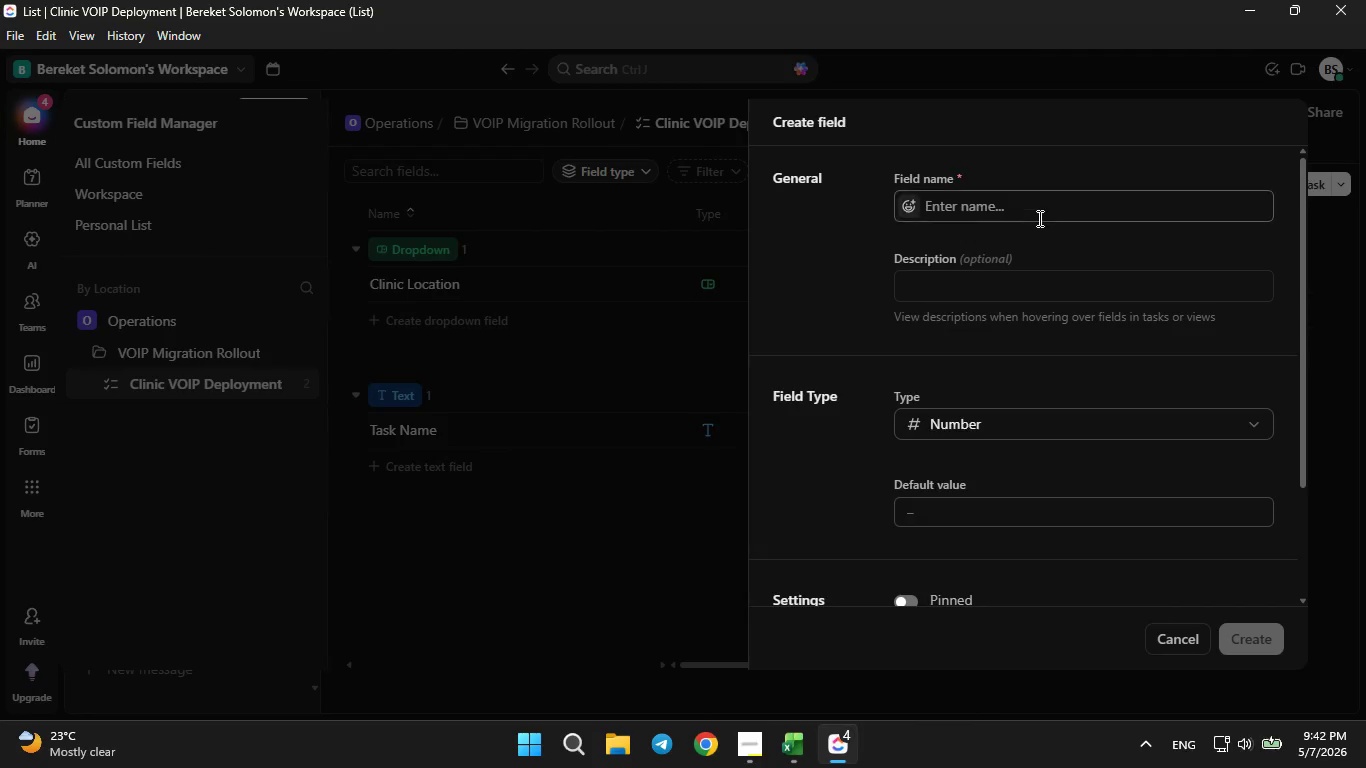 
left_click([1036, 211])
 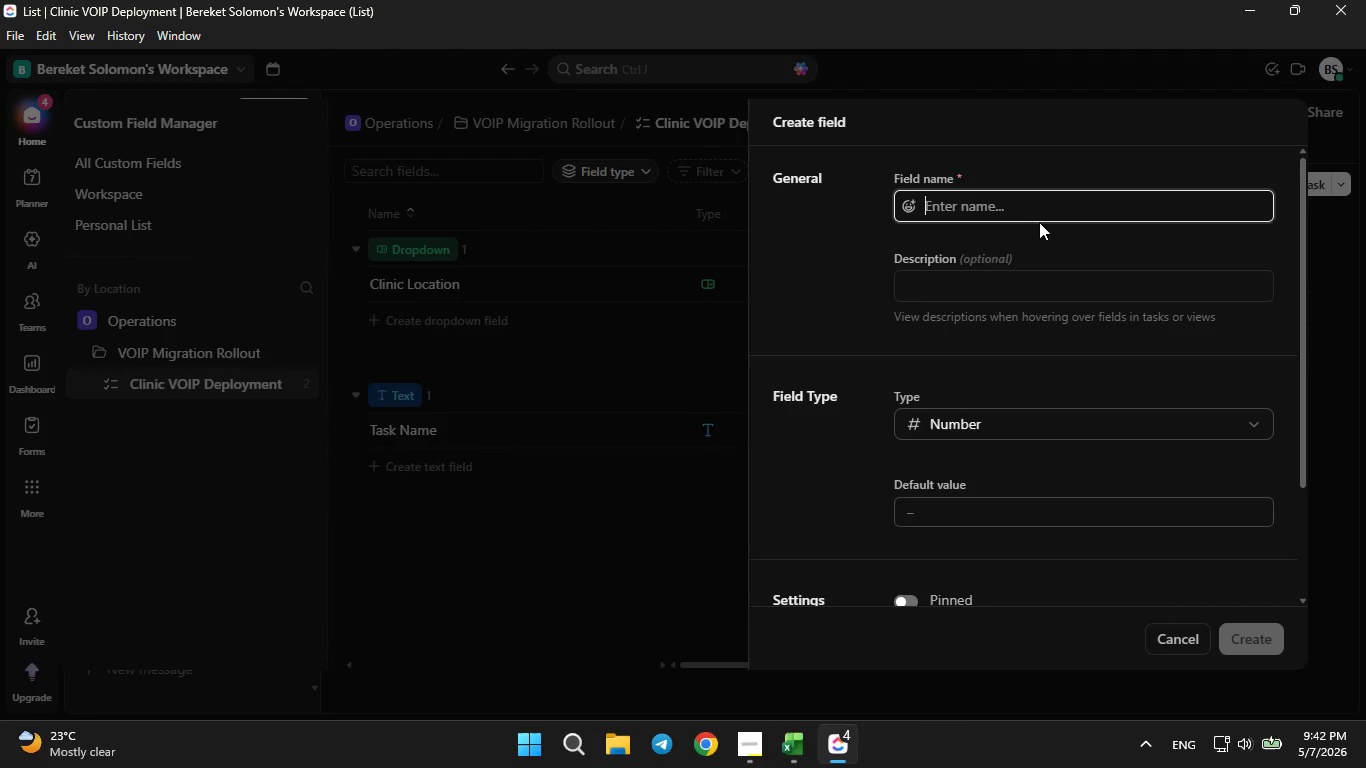 
type(Extension ID)
 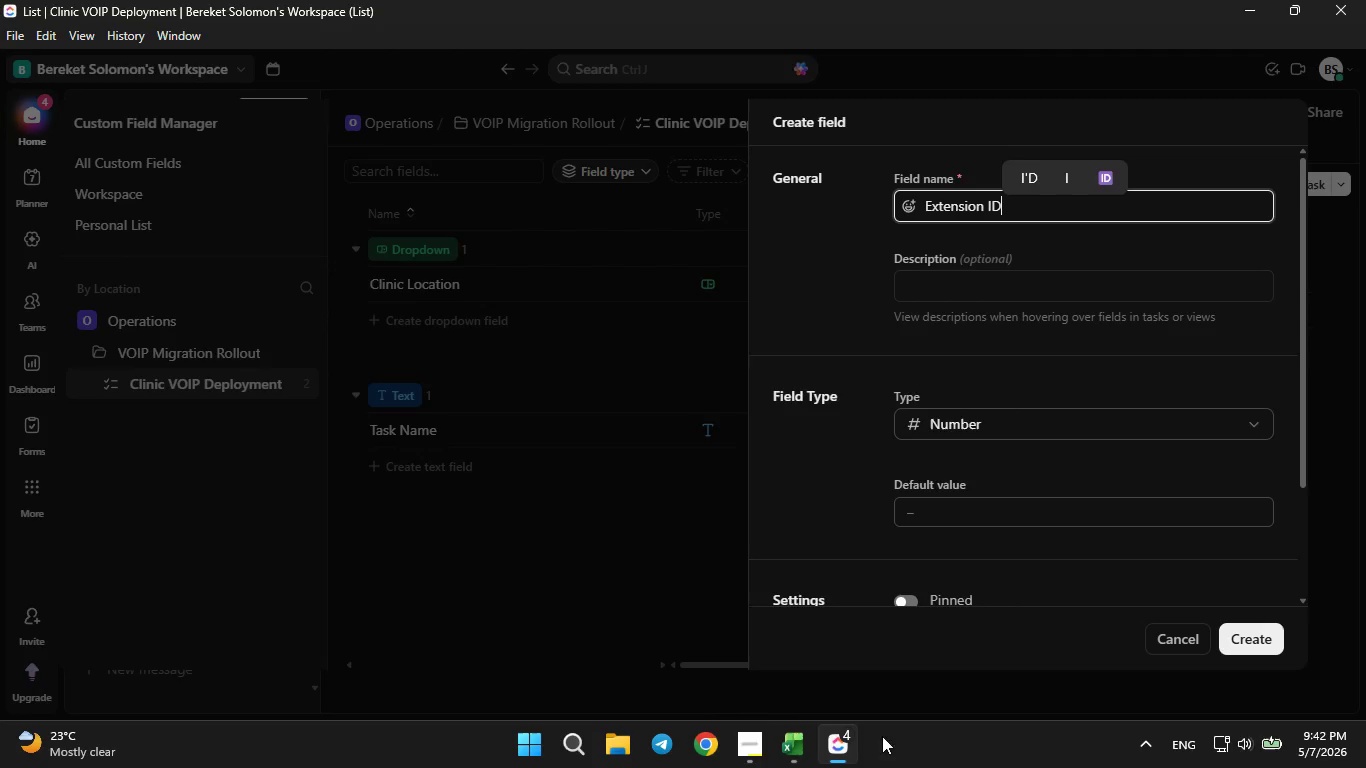 
left_click([782, 744])
 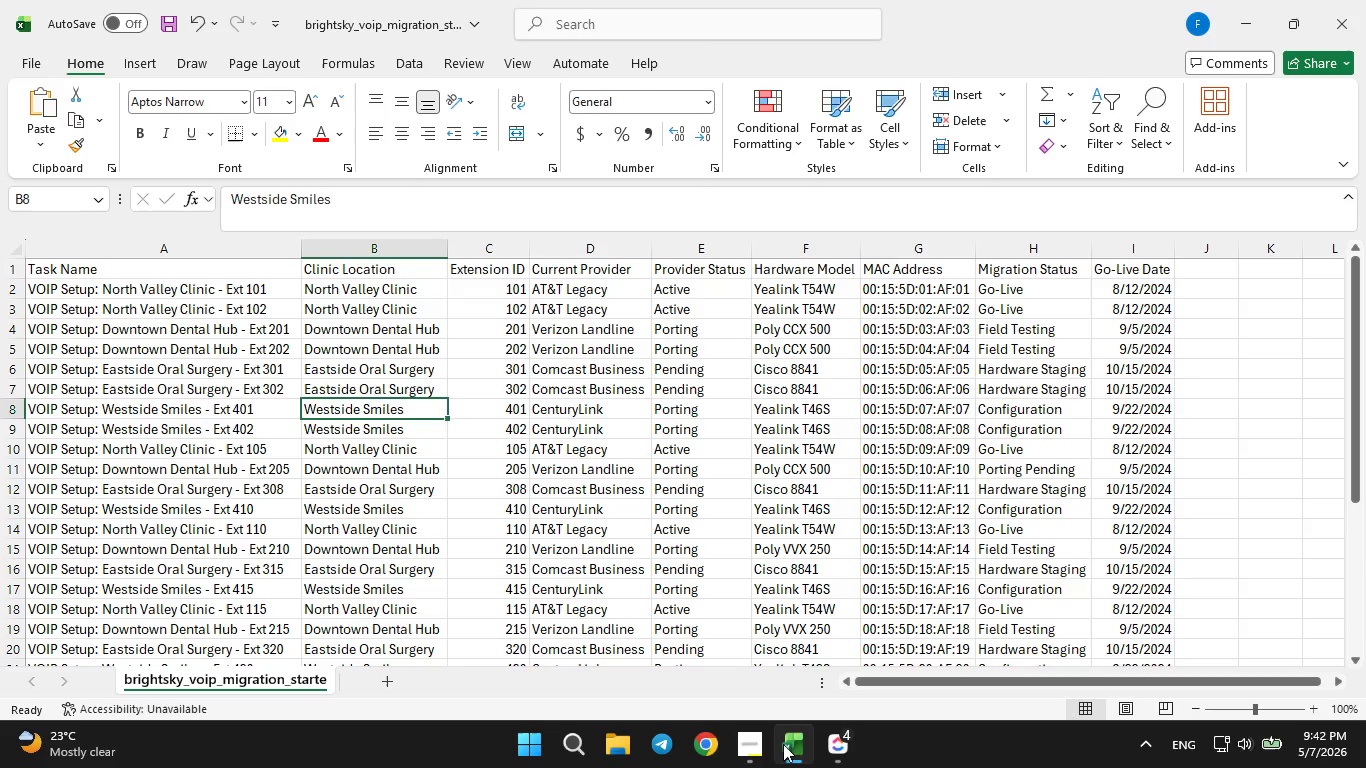 
left_click([783, 744])
 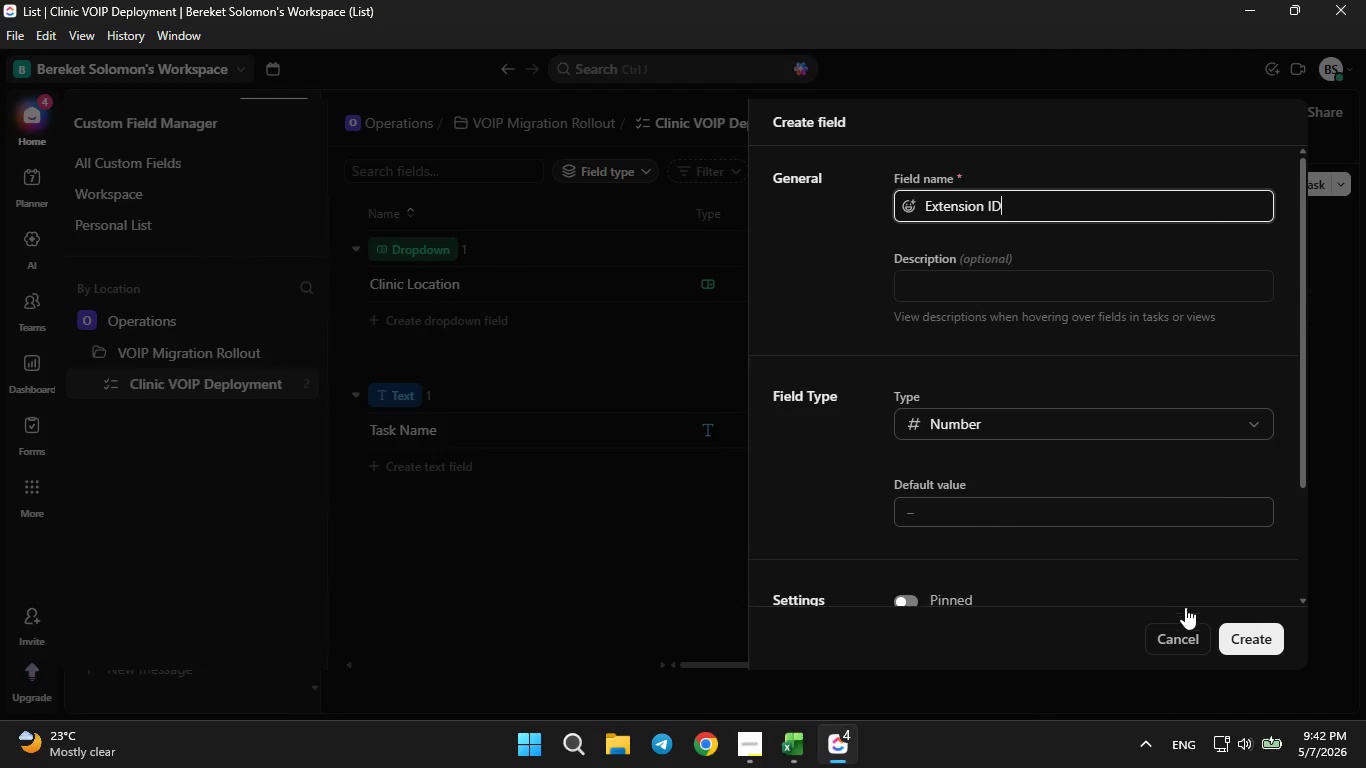 
left_click([1233, 636])
 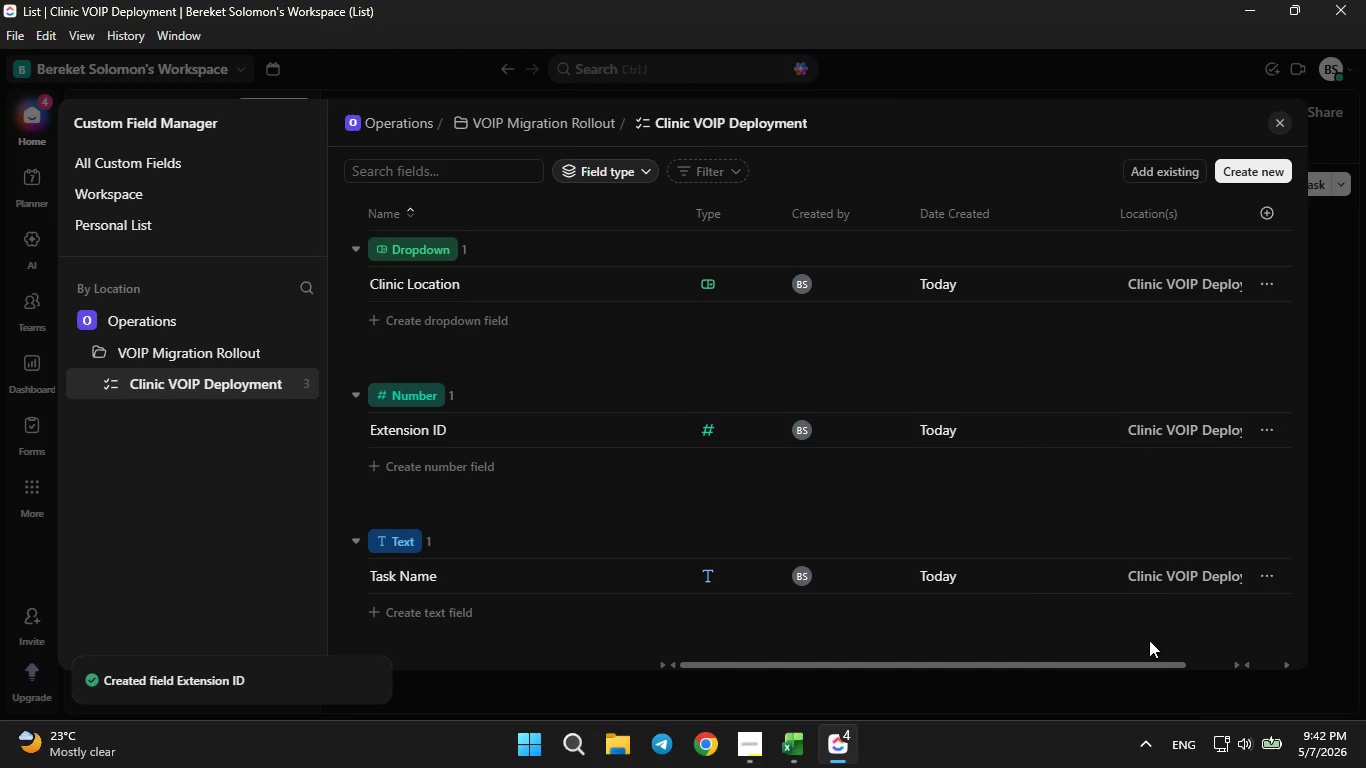 
wait(5.11)
 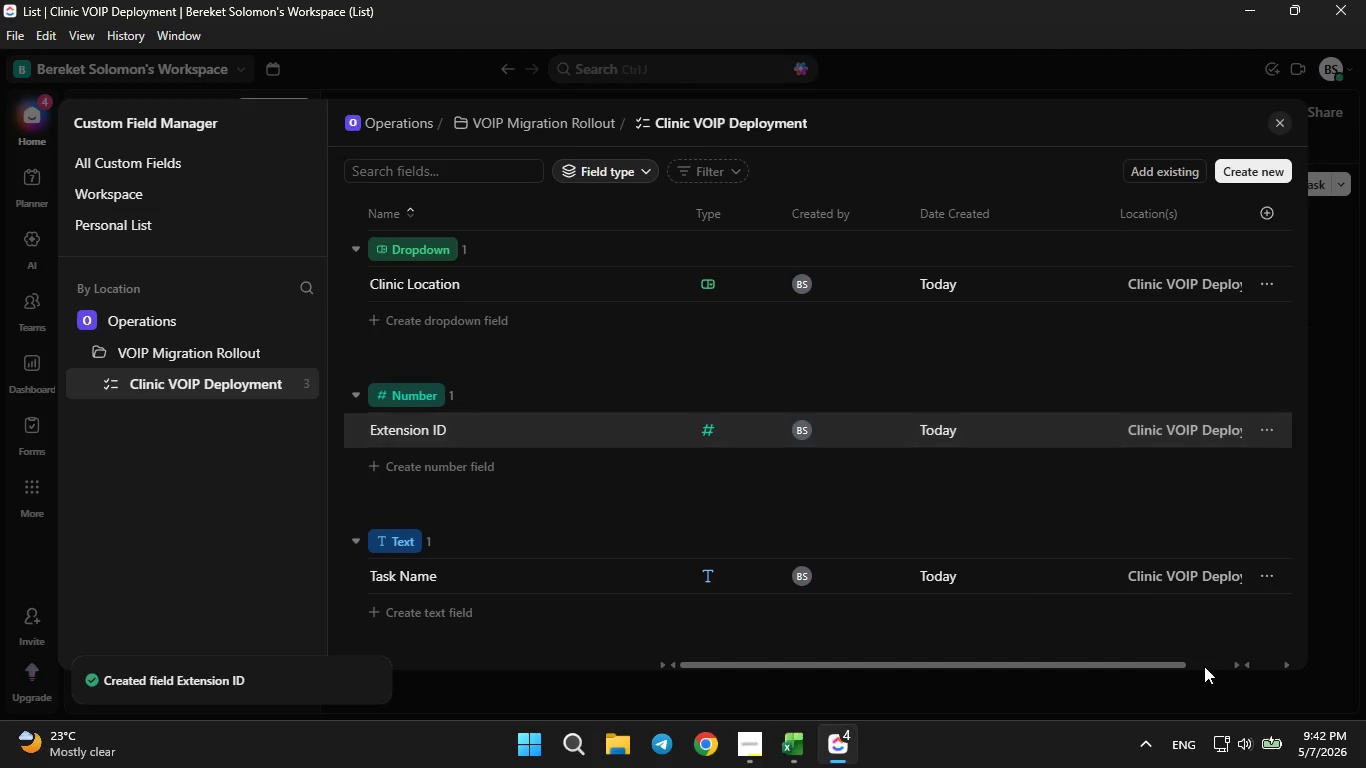 
left_click([797, 730])
 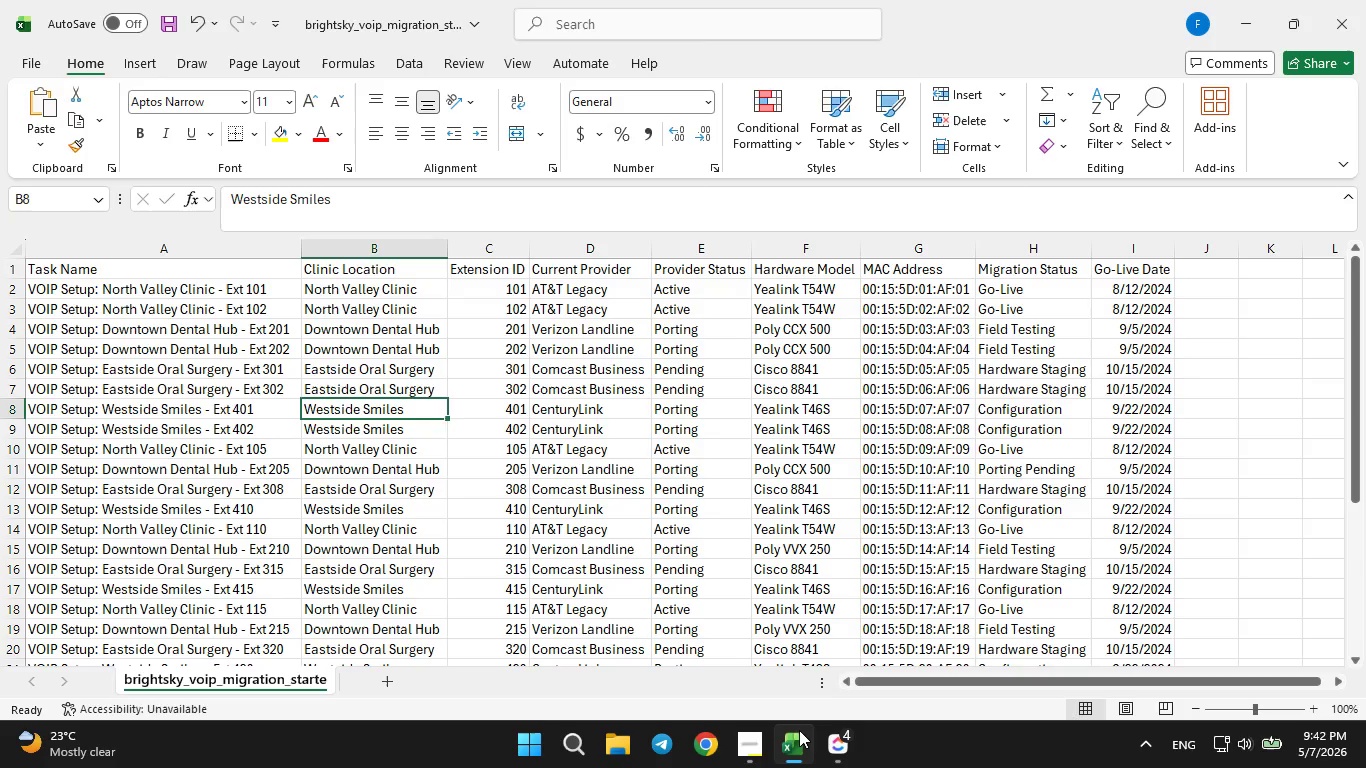 
wait(9.02)
 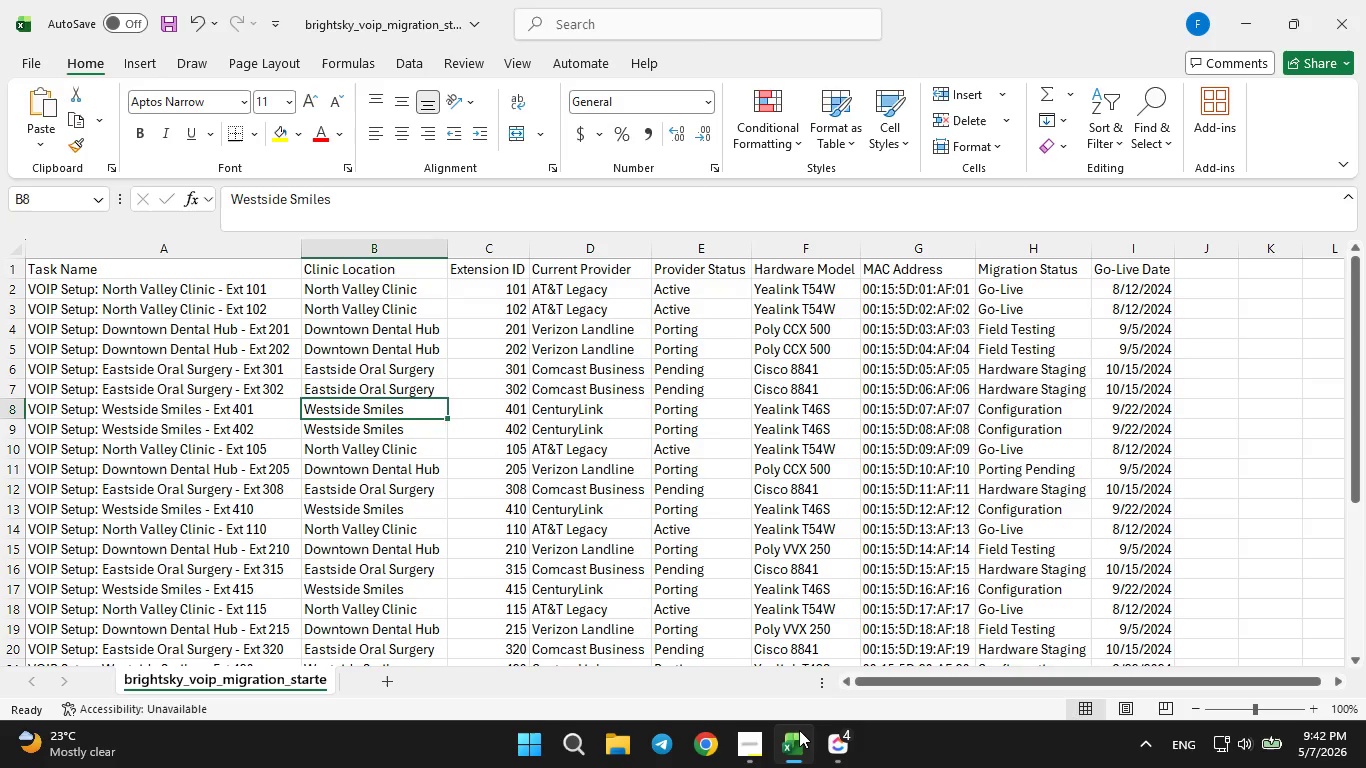 
left_click([832, 757])
 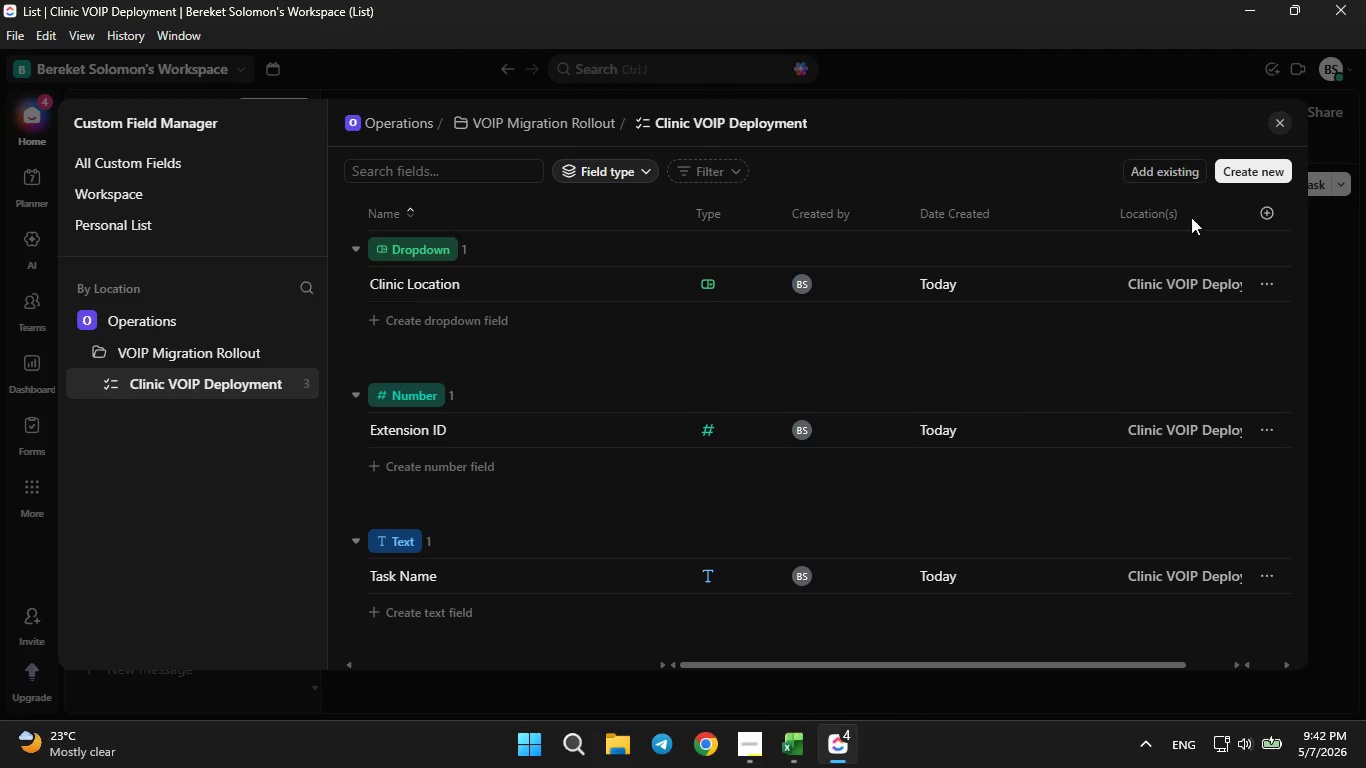 
left_click([1222, 172])
 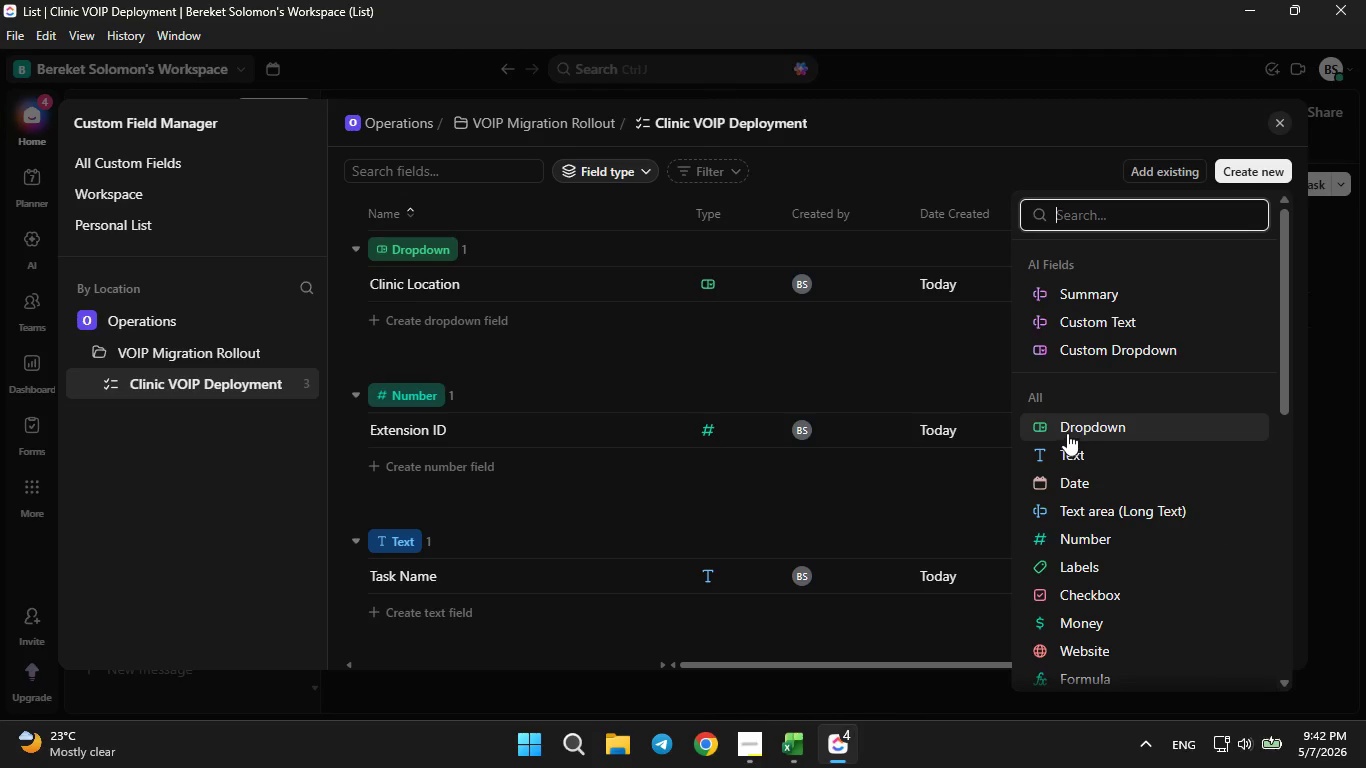 
left_click([1067, 432])
 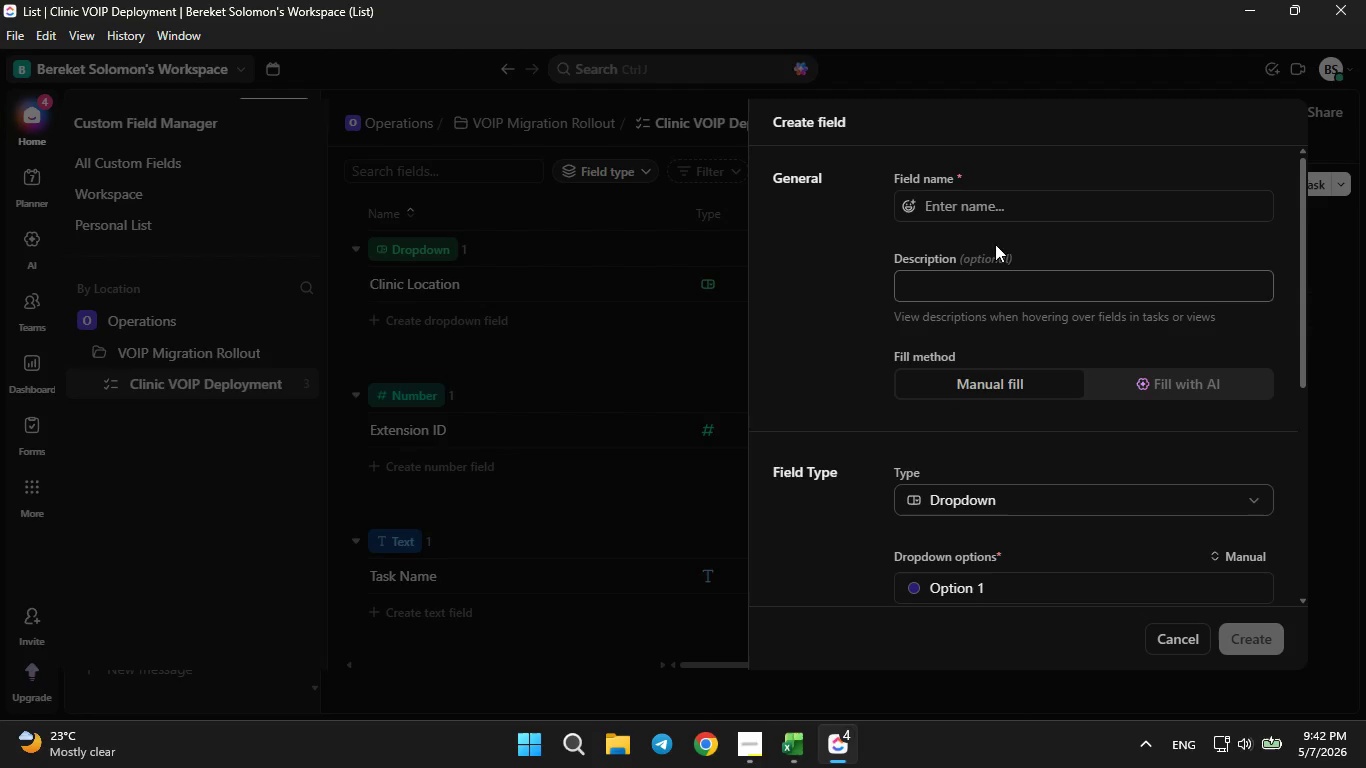 
left_click([997, 209])
 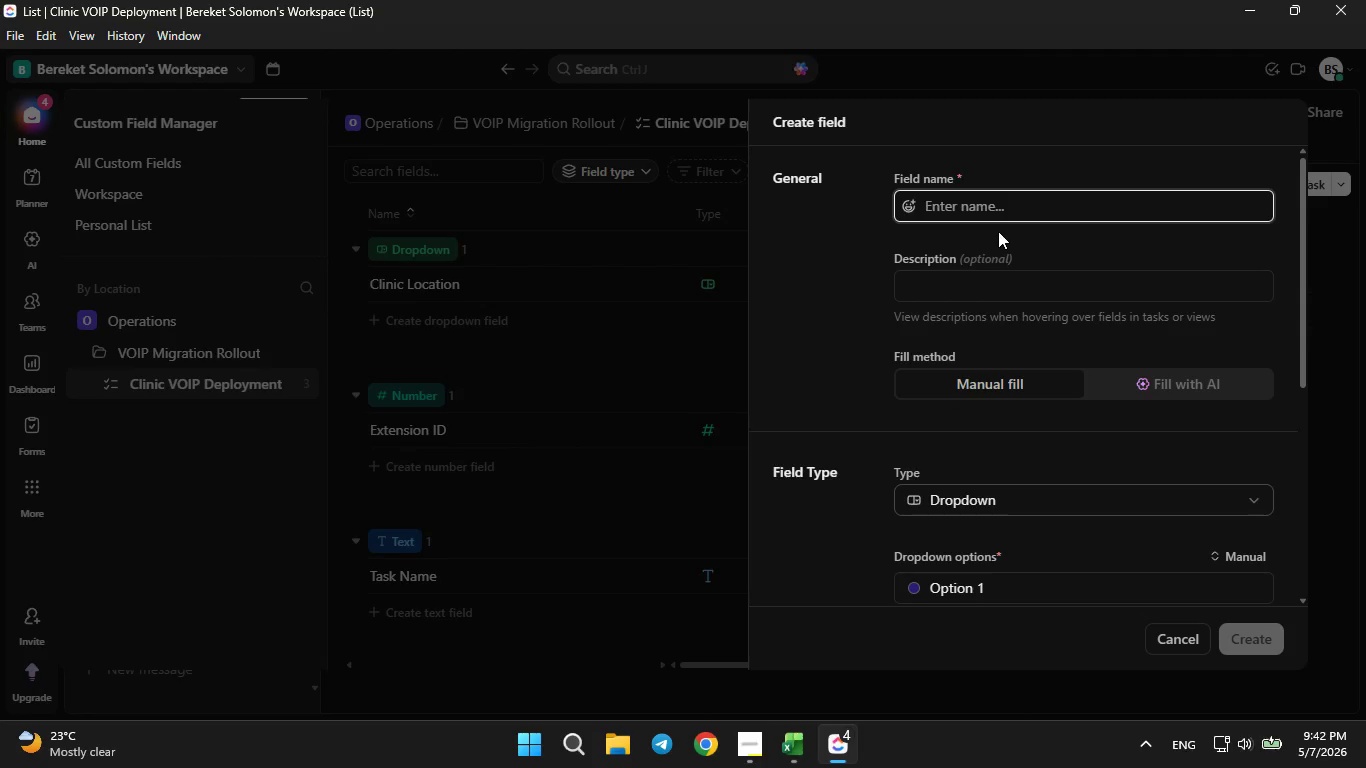 
wait(6.64)
 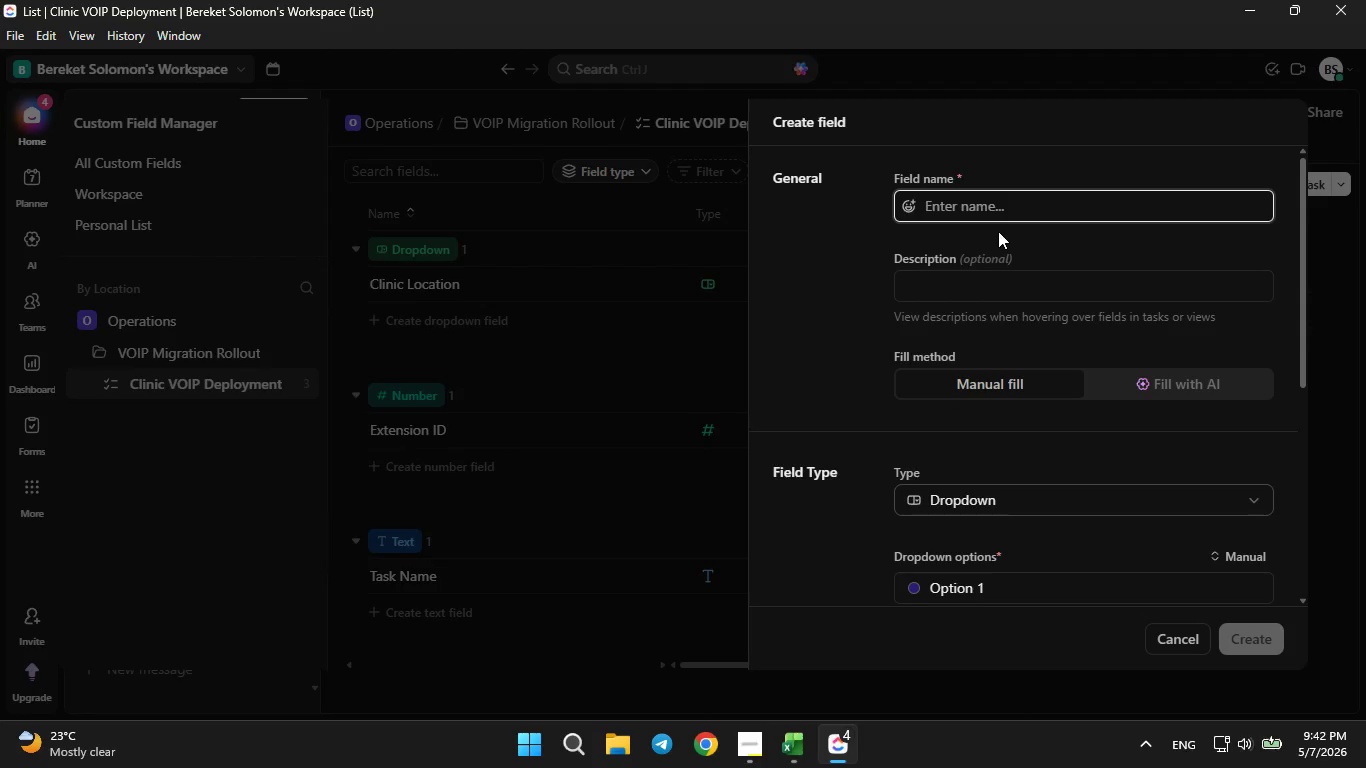 
type(Current Provider)
 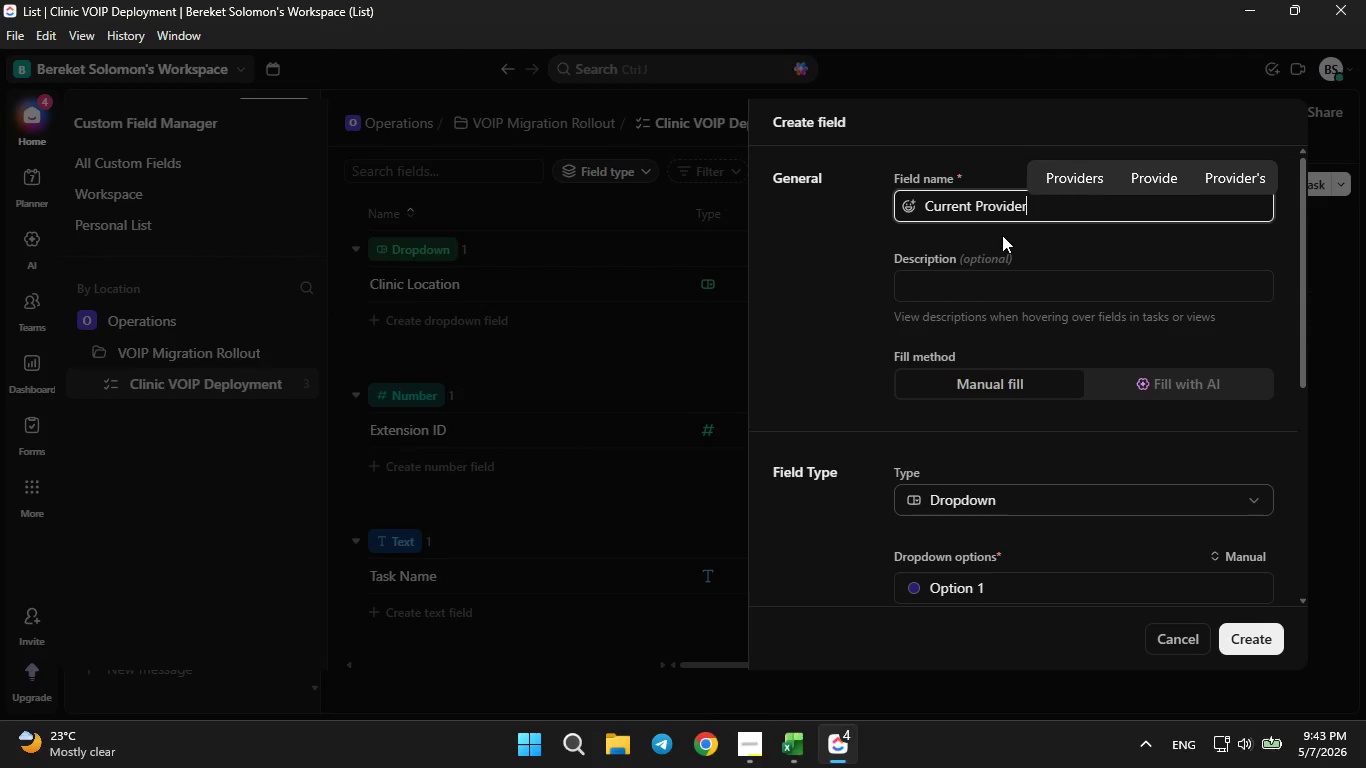 
wait(17.88)
 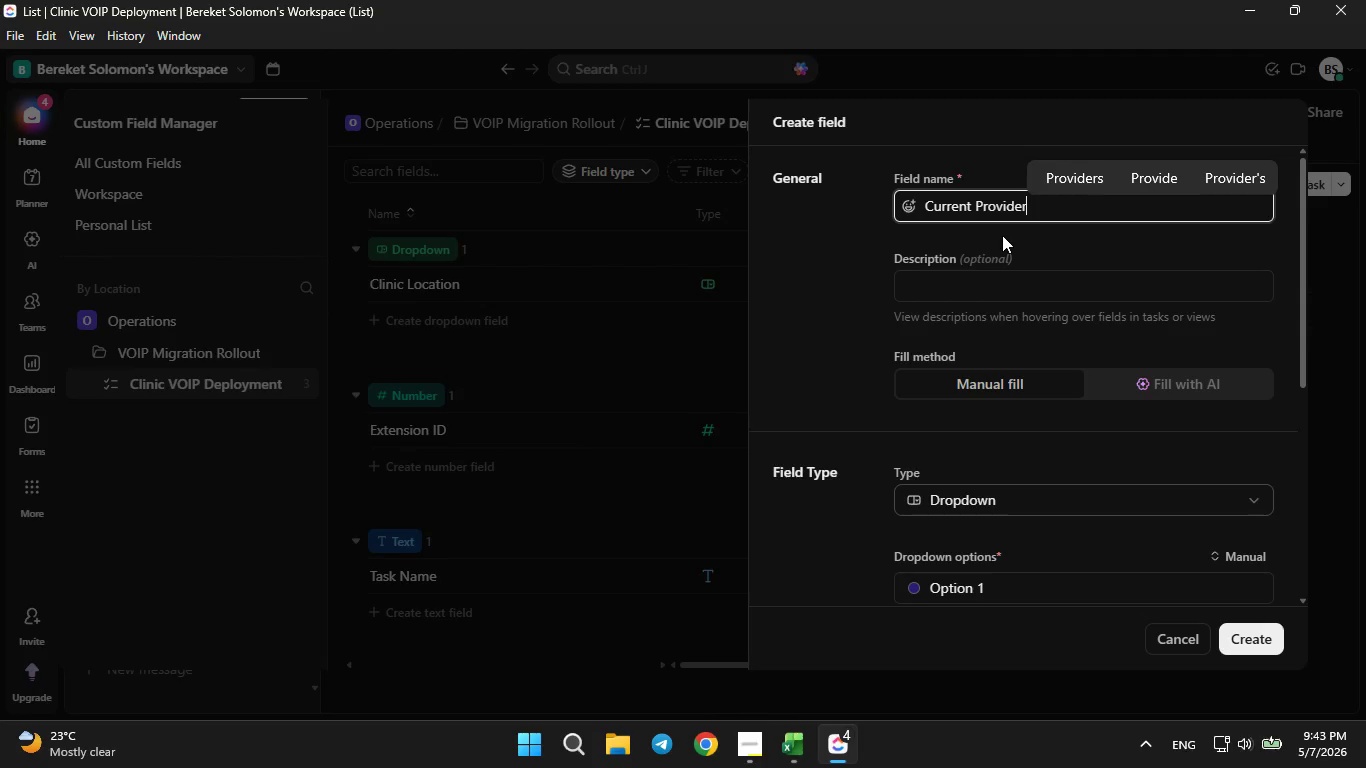 
left_click([802, 738])
 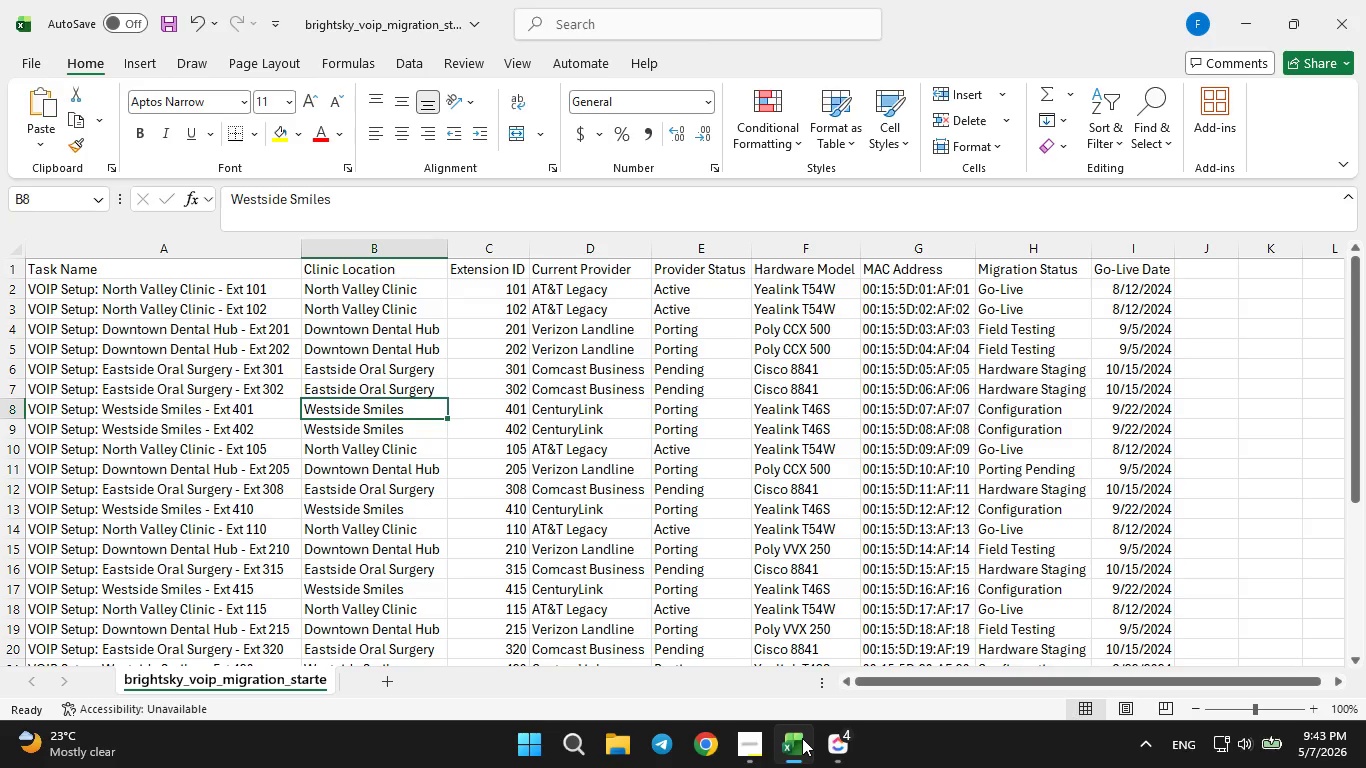 
left_click([802, 738])
 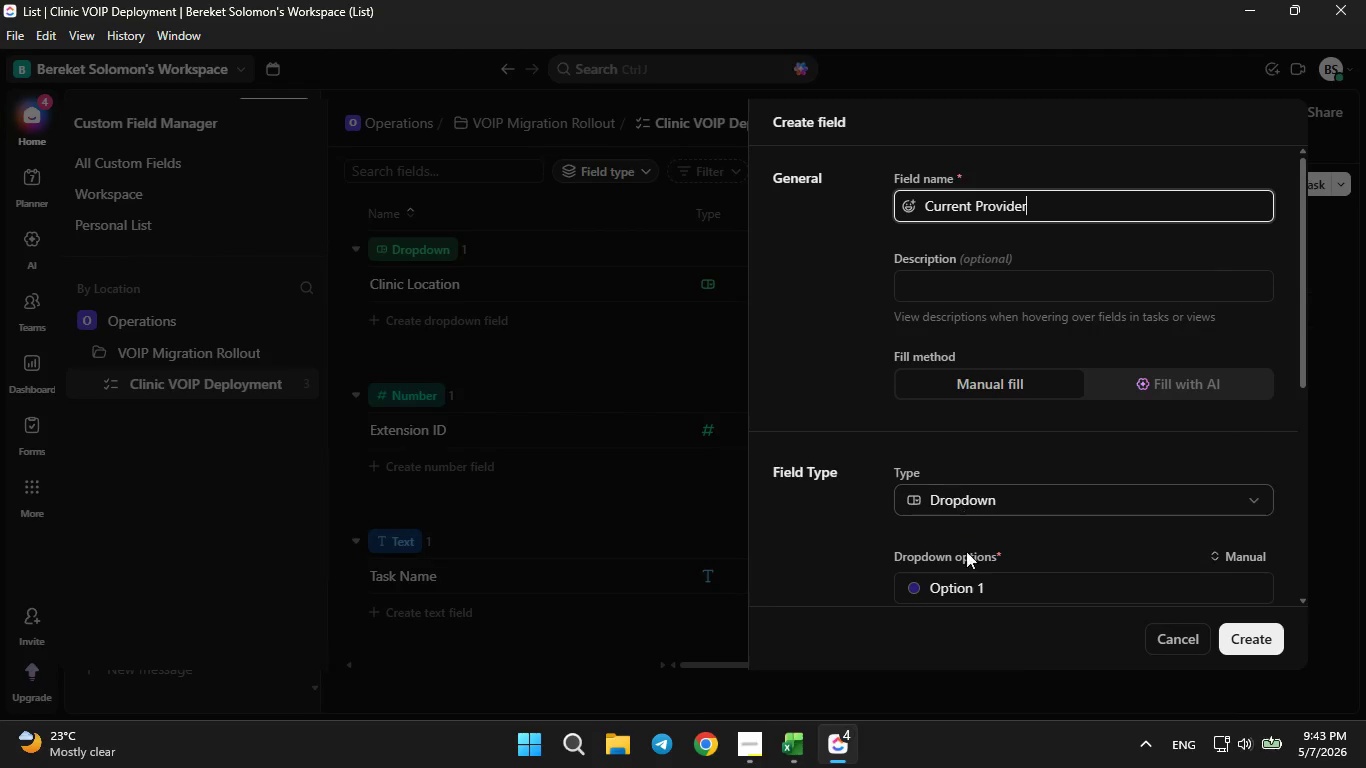 
left_click([1004, 588])
 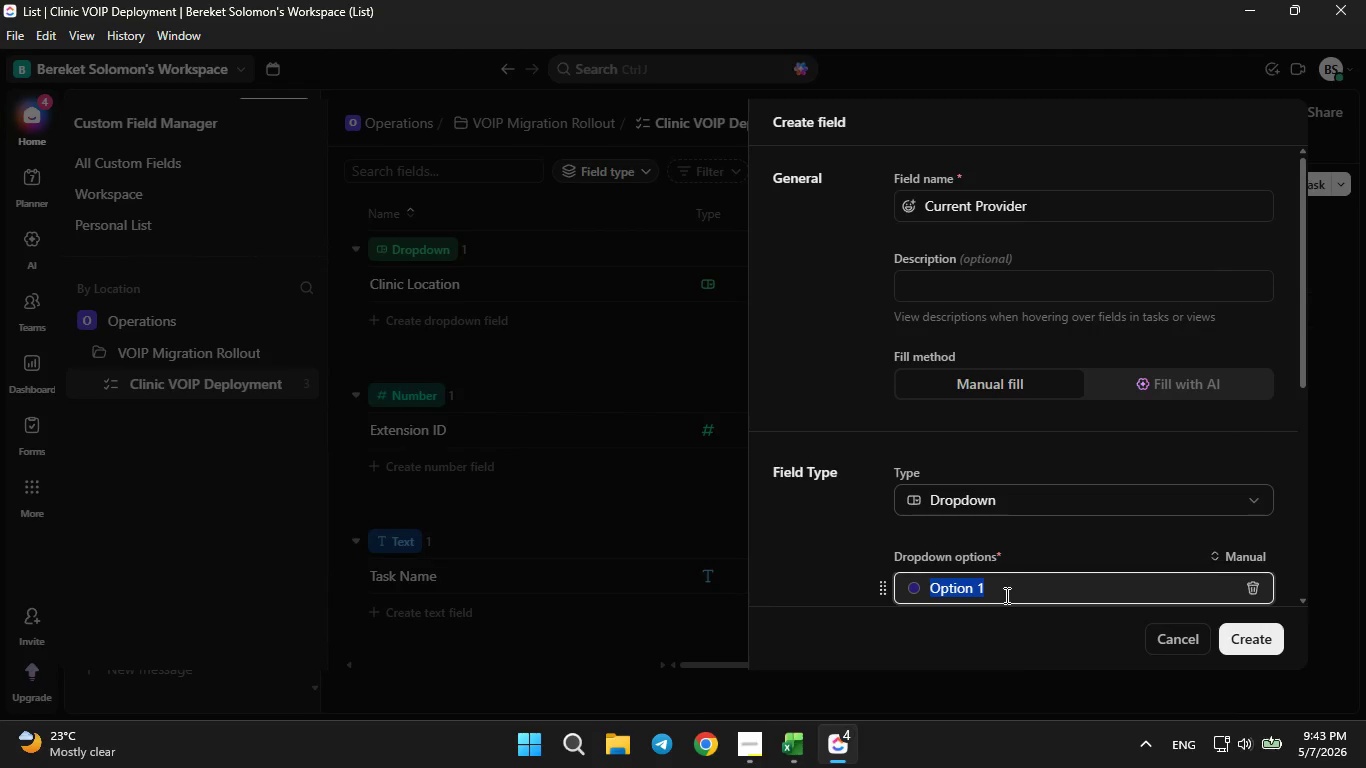 
key(Backspace)
type(AT)
 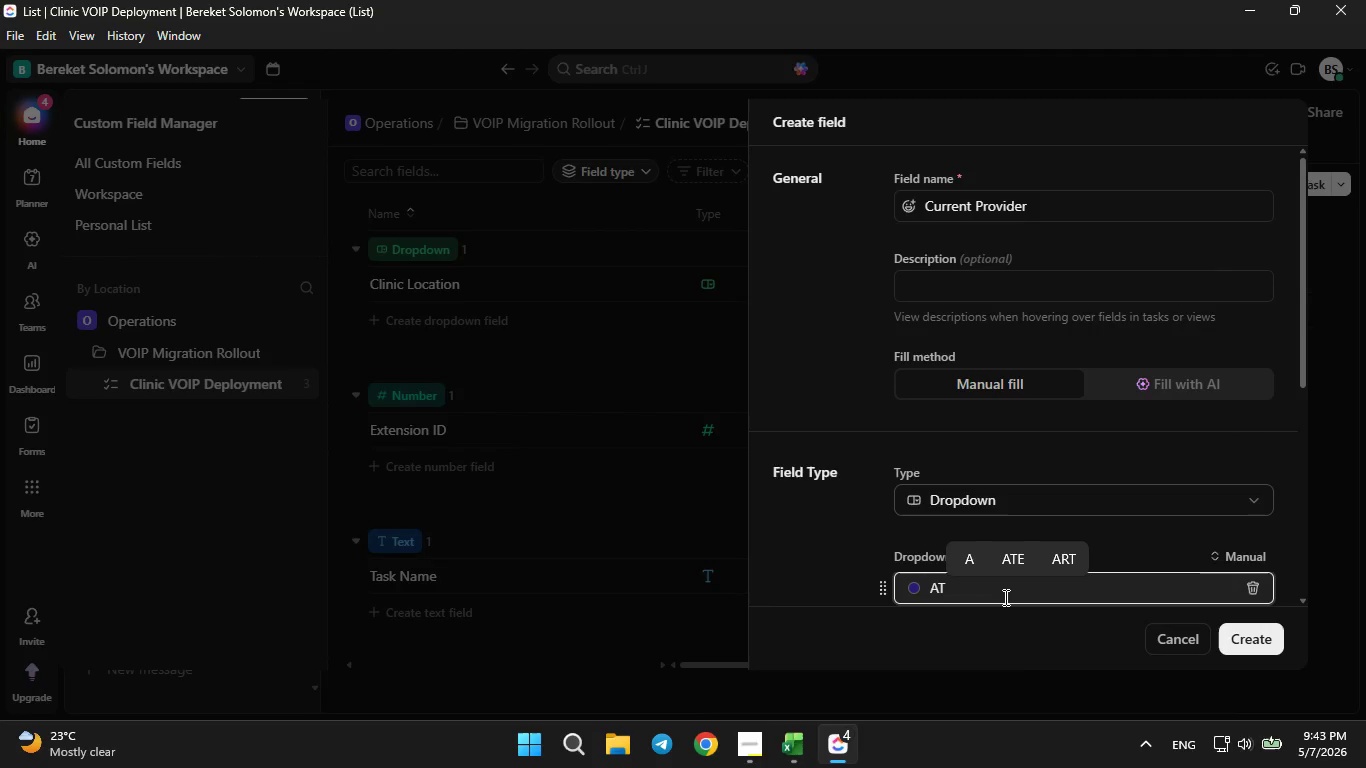 
type(&T)
 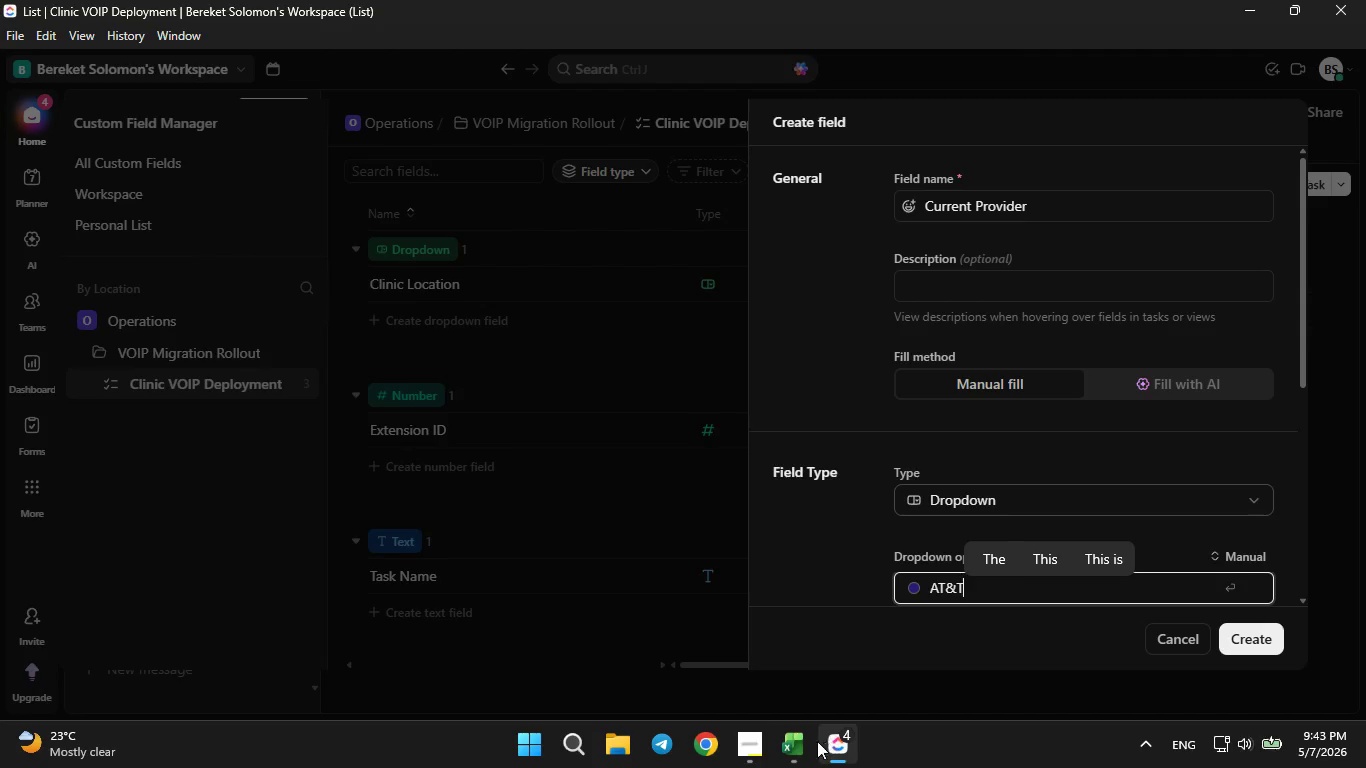 
left_click([781, 754])
 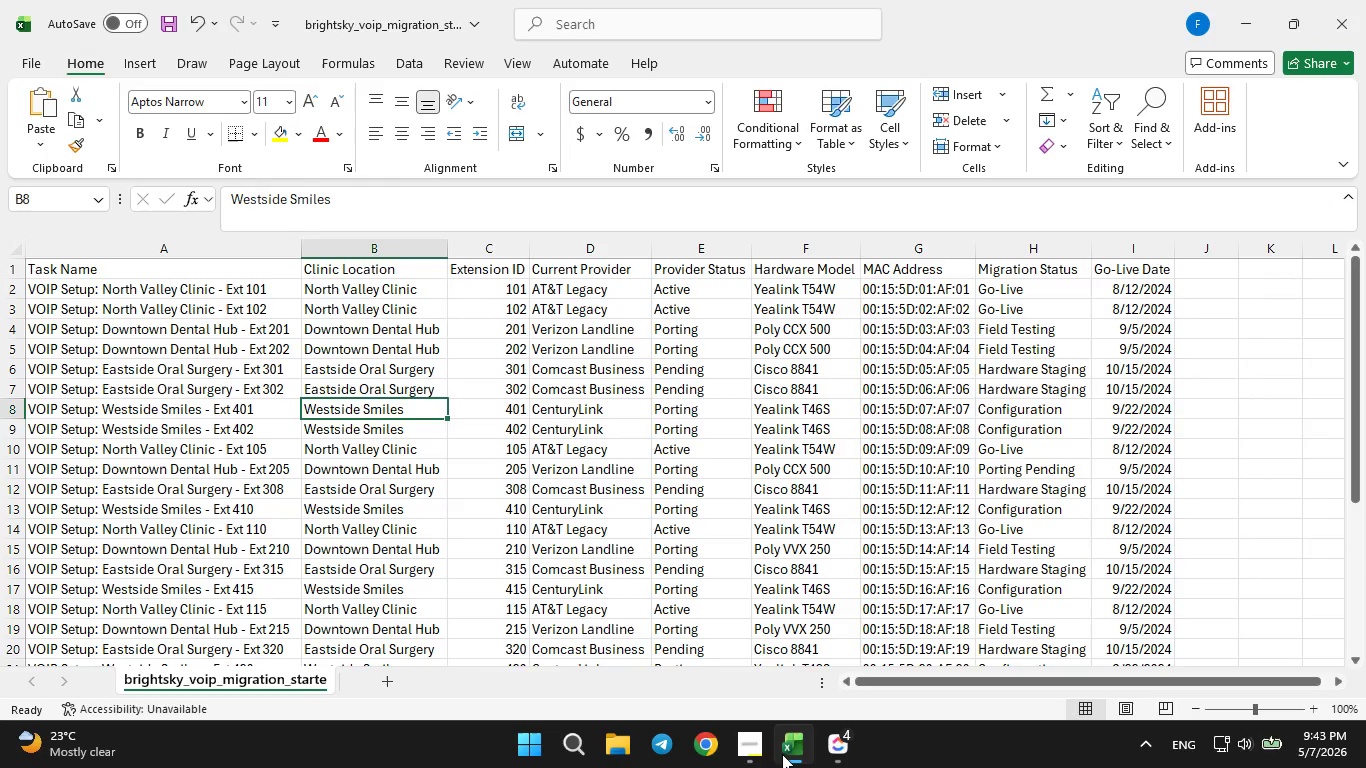 
wait(10.19)
 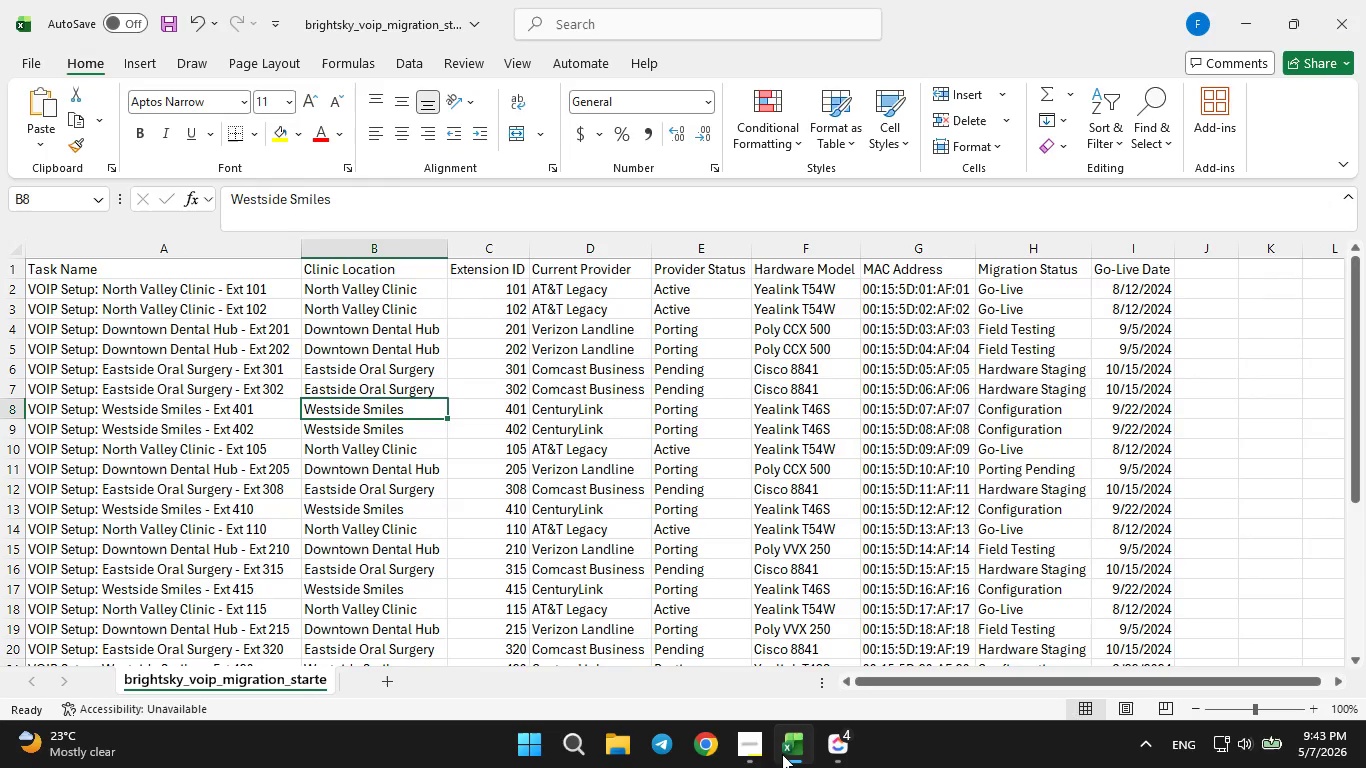 
left_click([828, 755])
 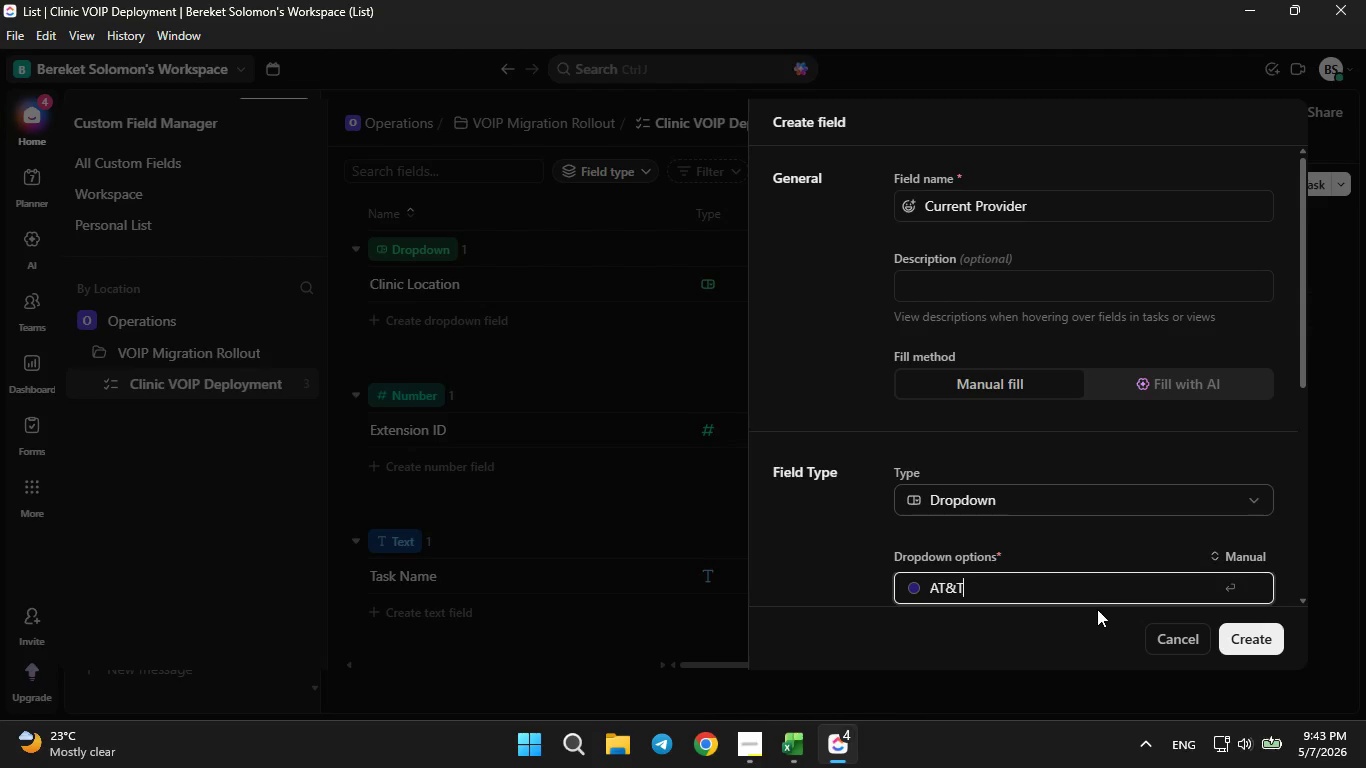 
type( Legacy)
 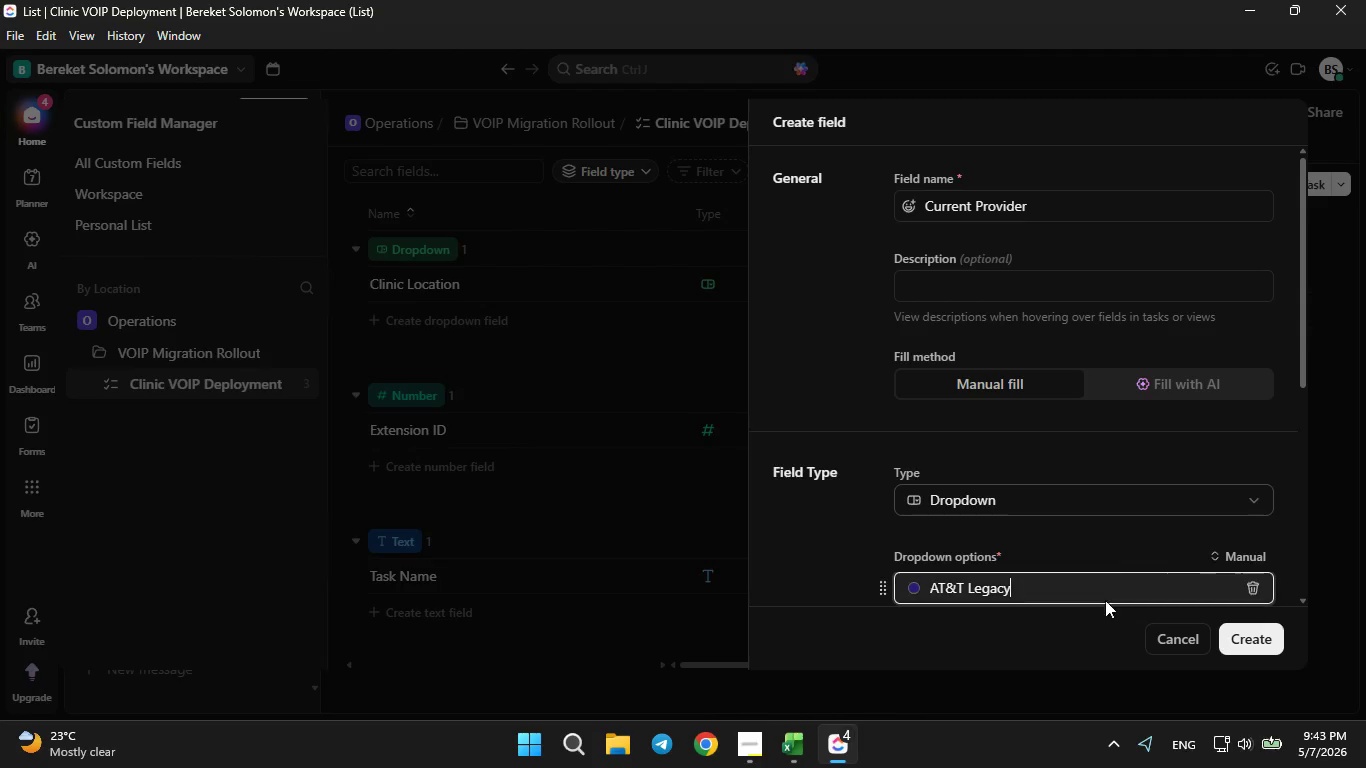 
scroll: coordinate [1166, 546], scroll_direction: down, amount: 2.0
 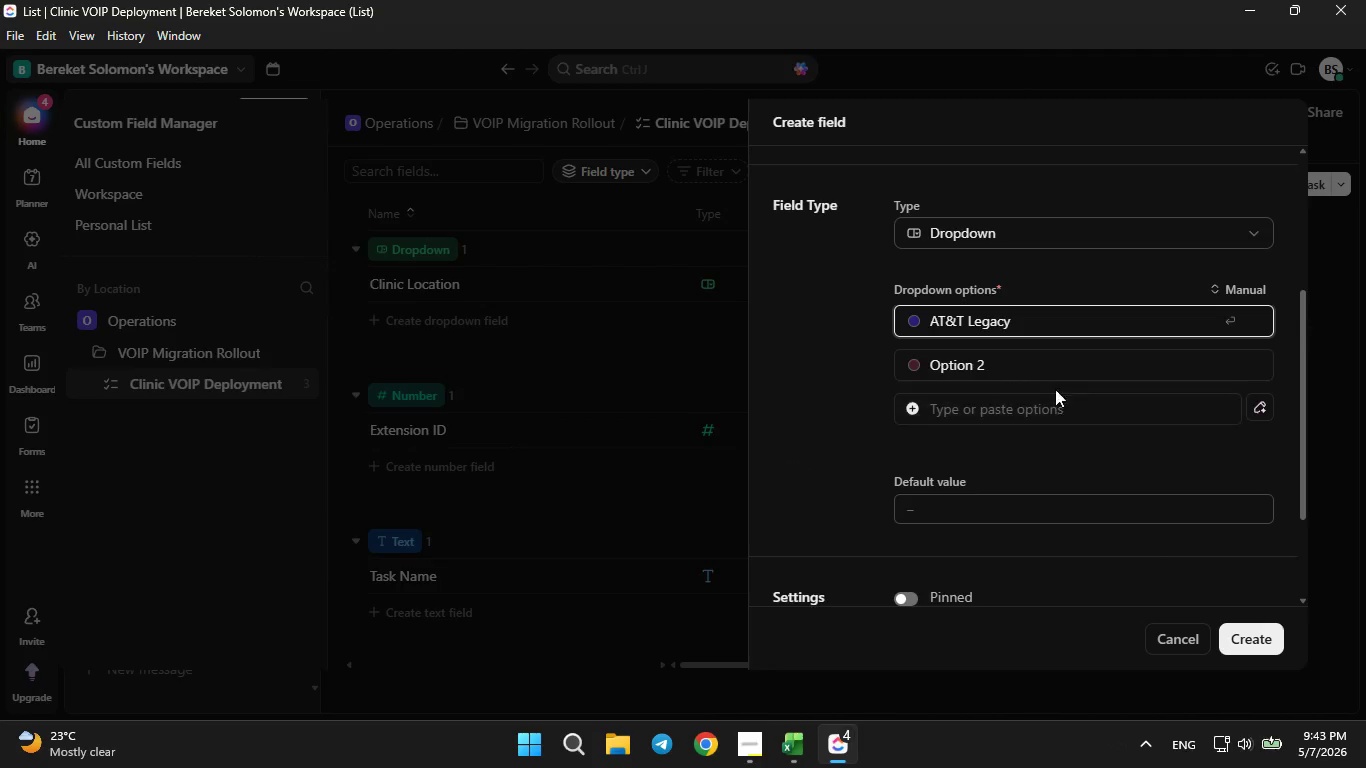 
left_click([1039, 365])
 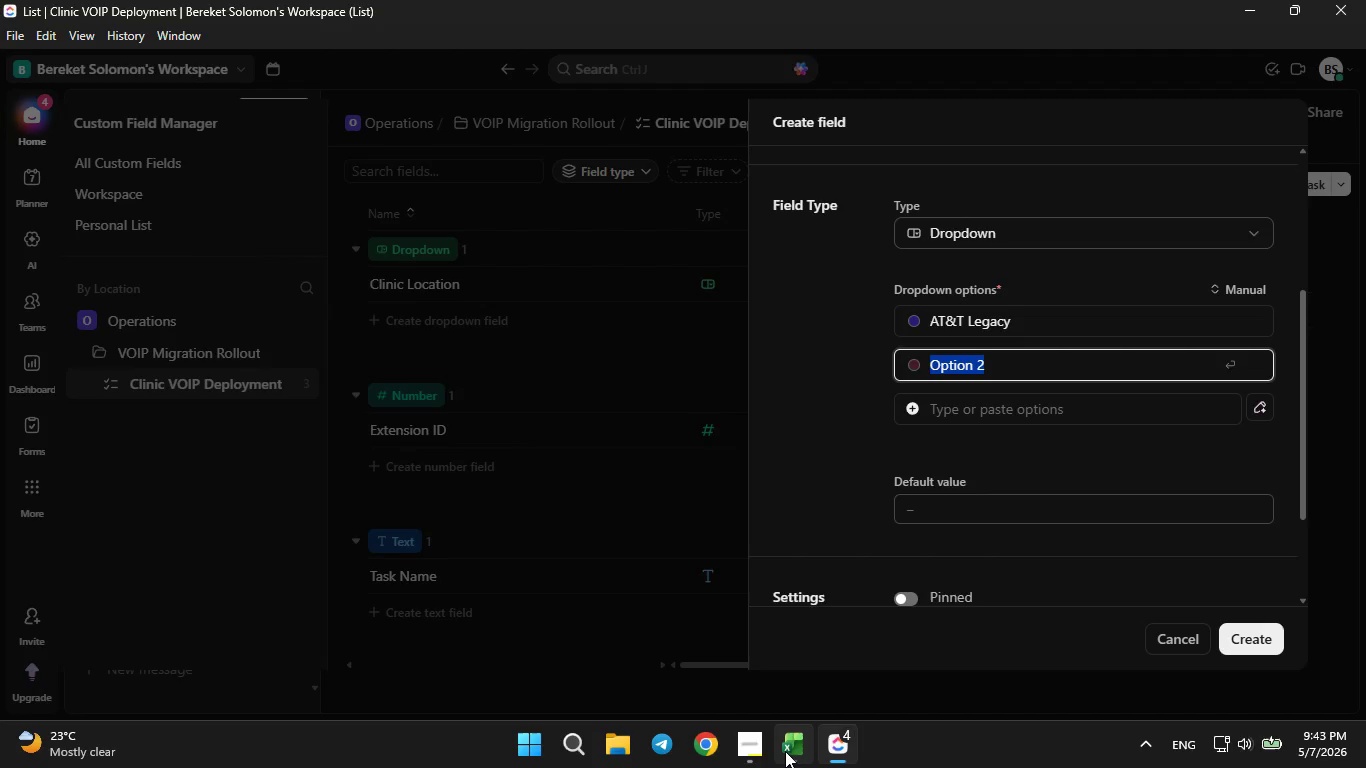 
left_click([785, 752])
 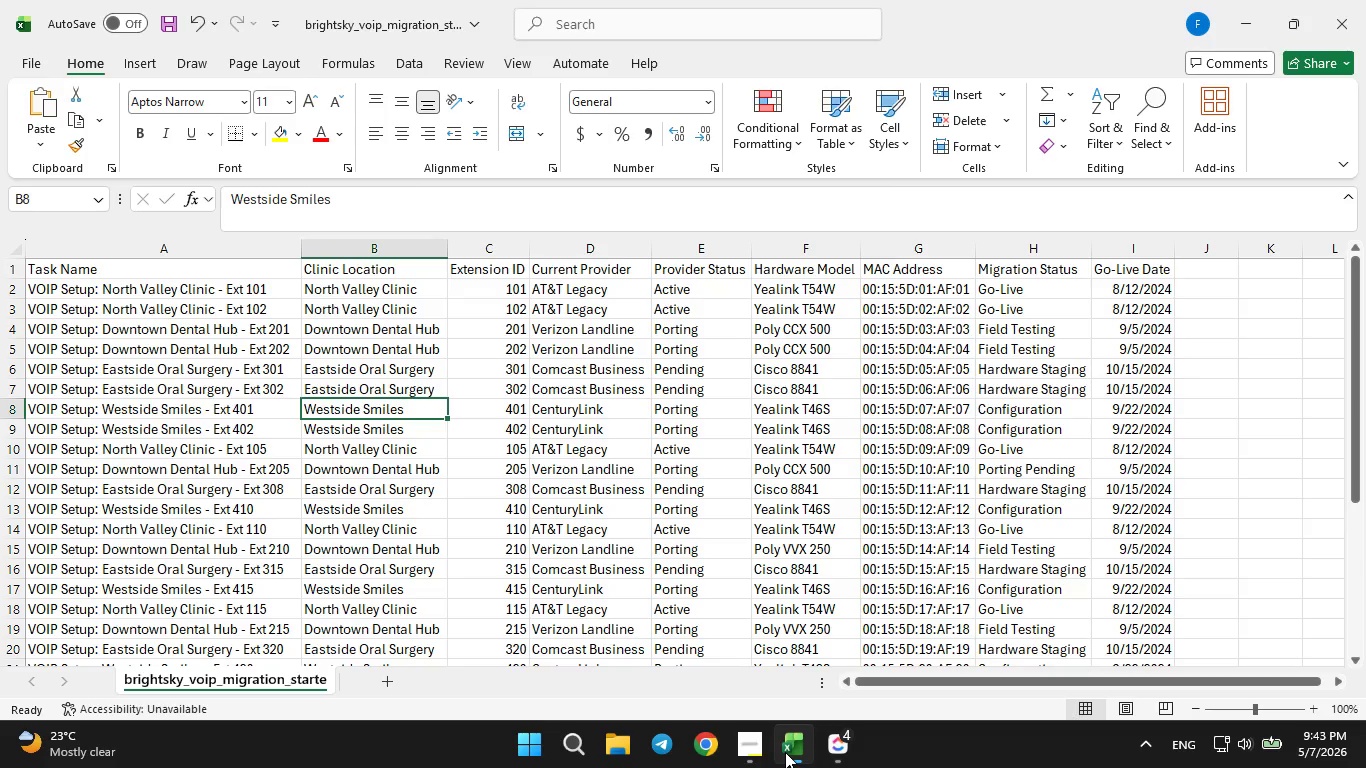 
left_click([785, 752])
 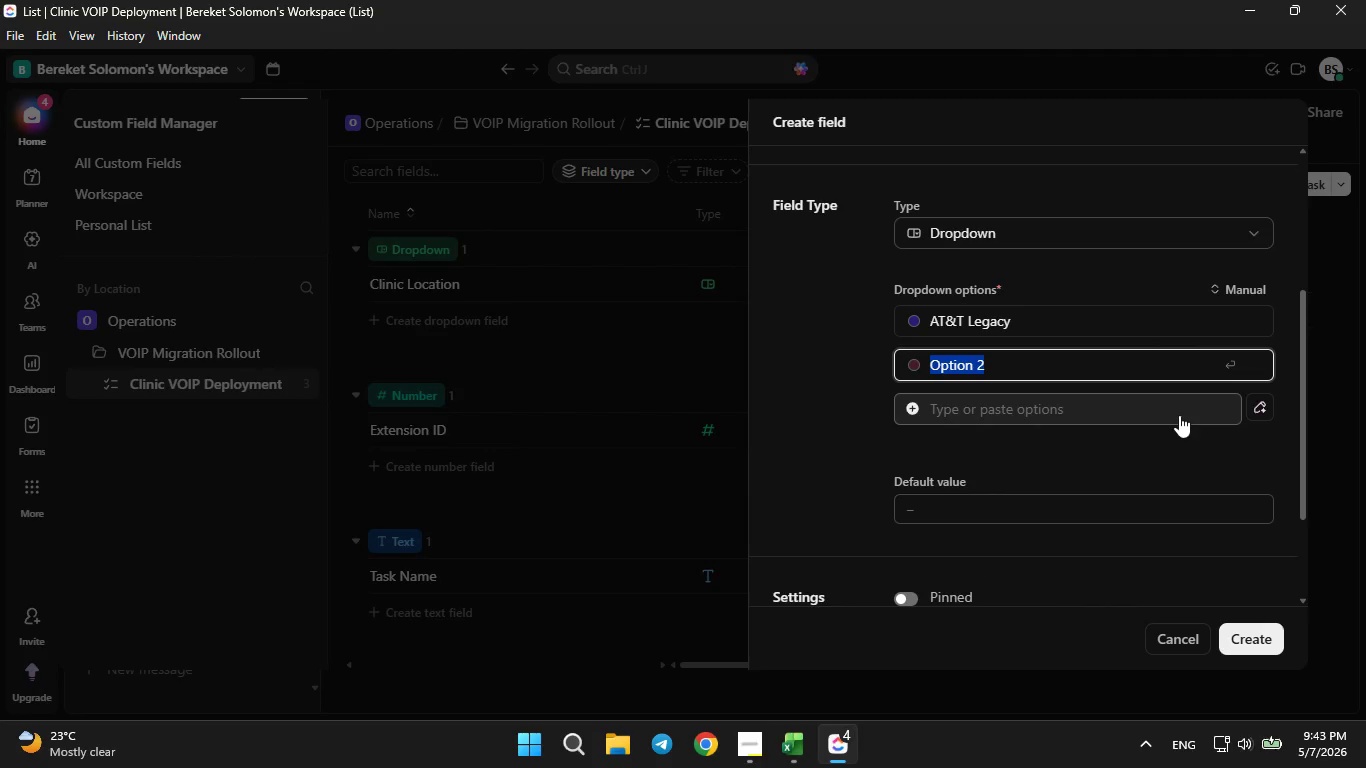 
key(Backspace)
type(Verizon Landline)
 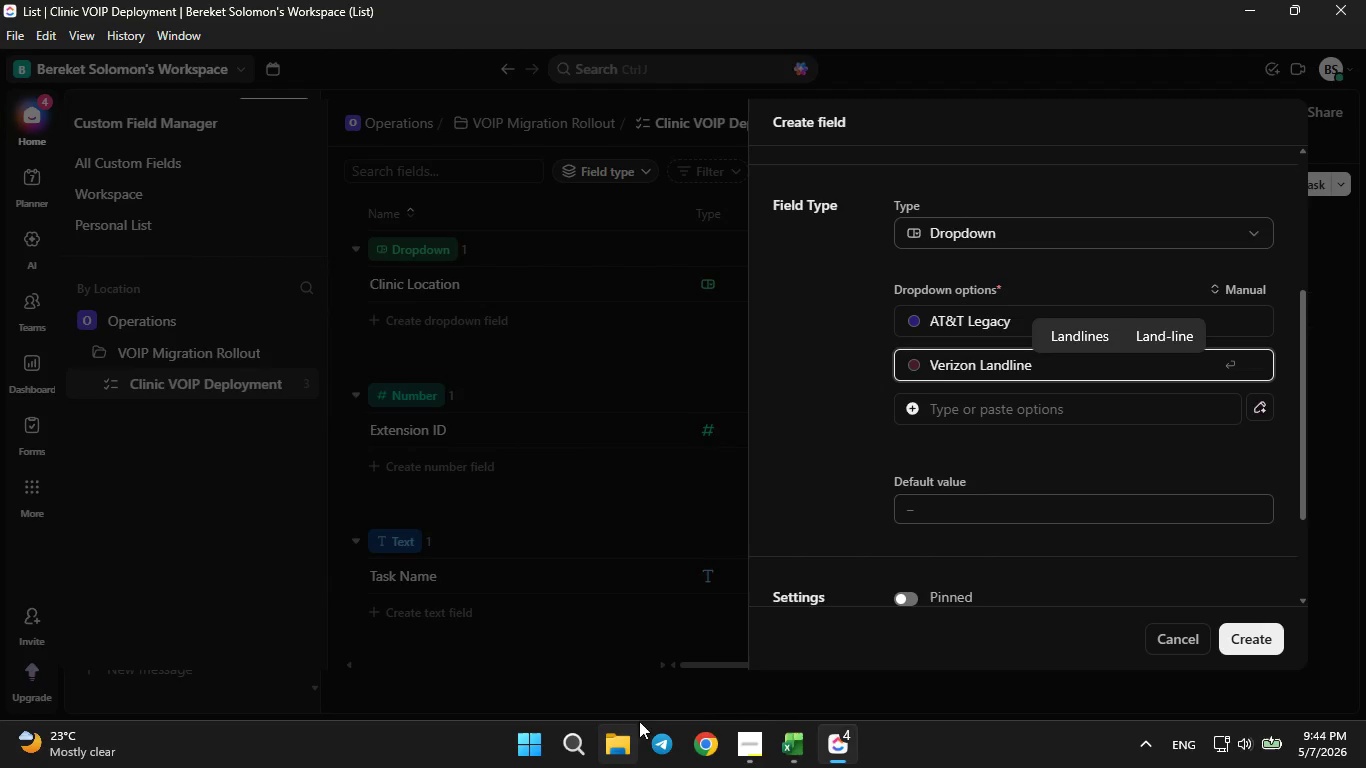 
left_click([781, 749])
 